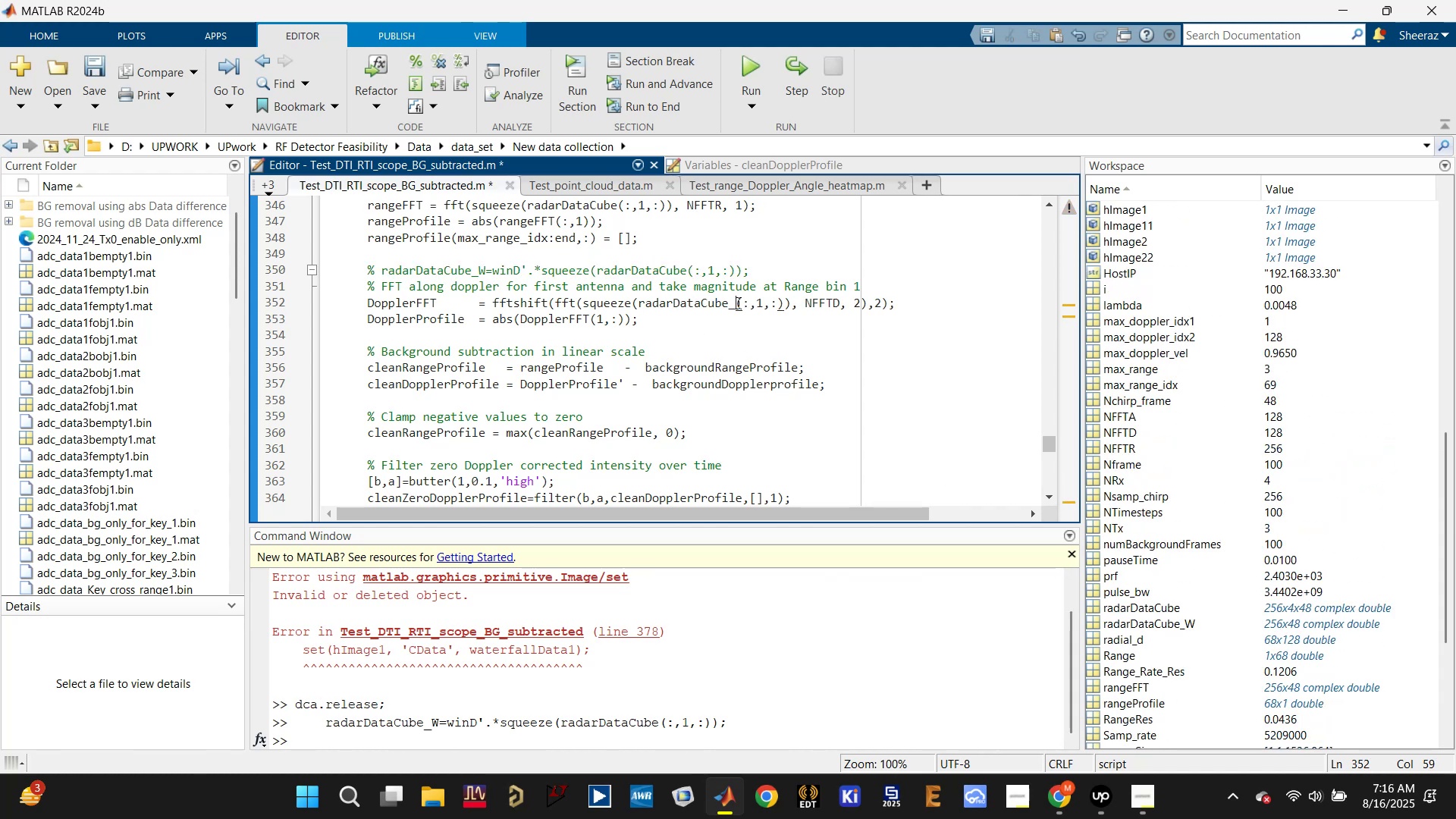 
key(Backspace)
 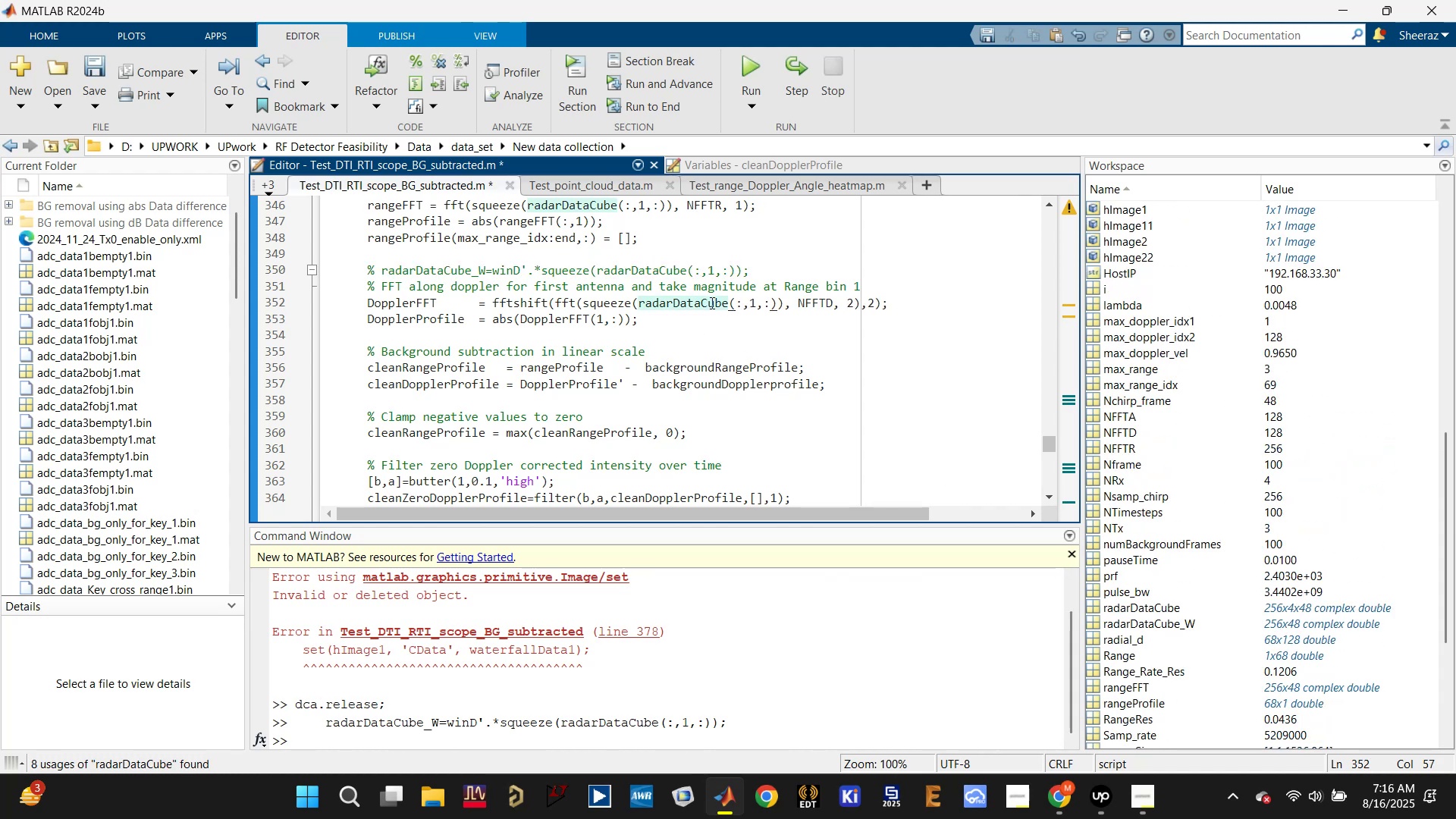 
key(Control+S)
 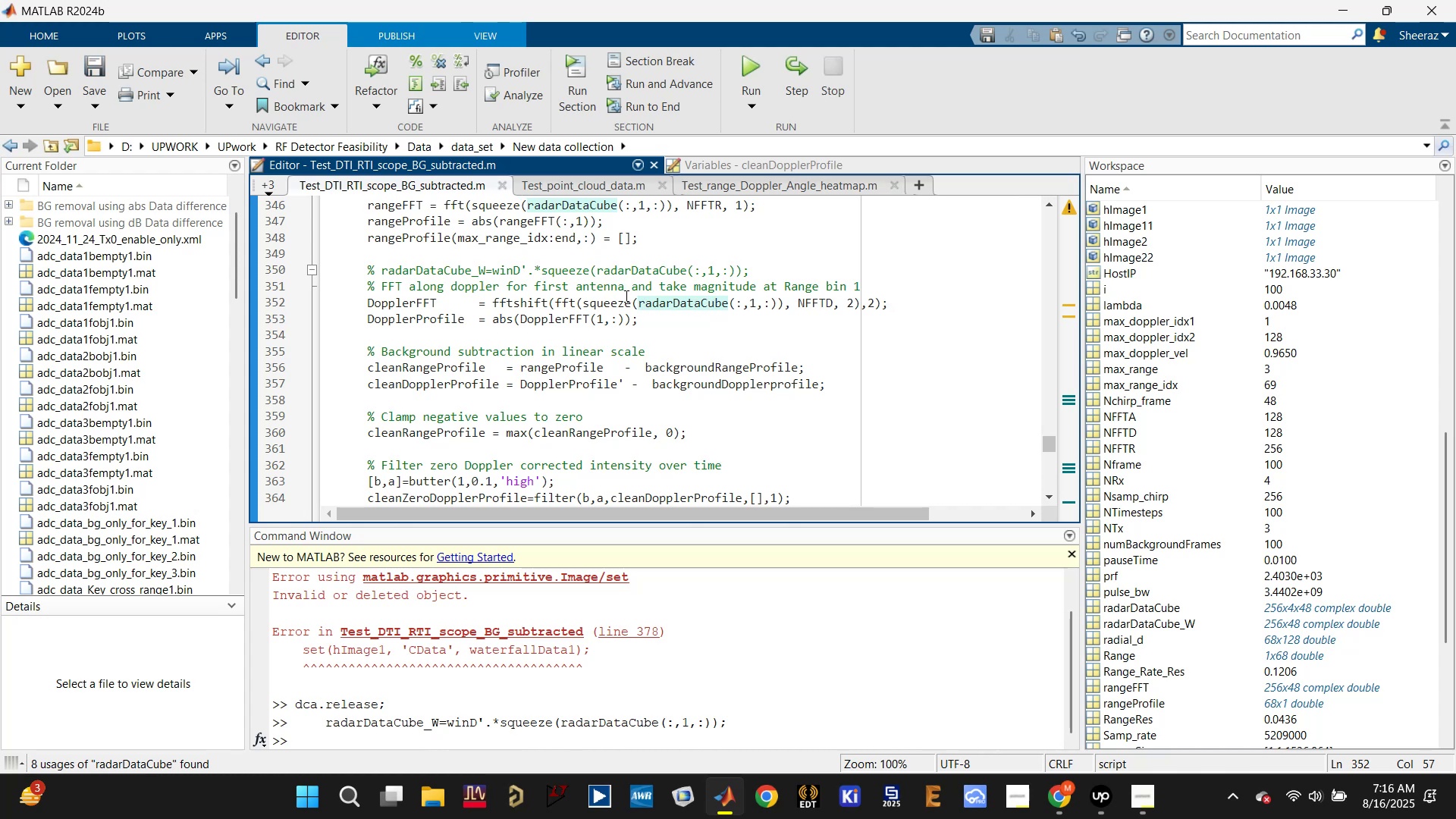 
left_click([571, 255])
 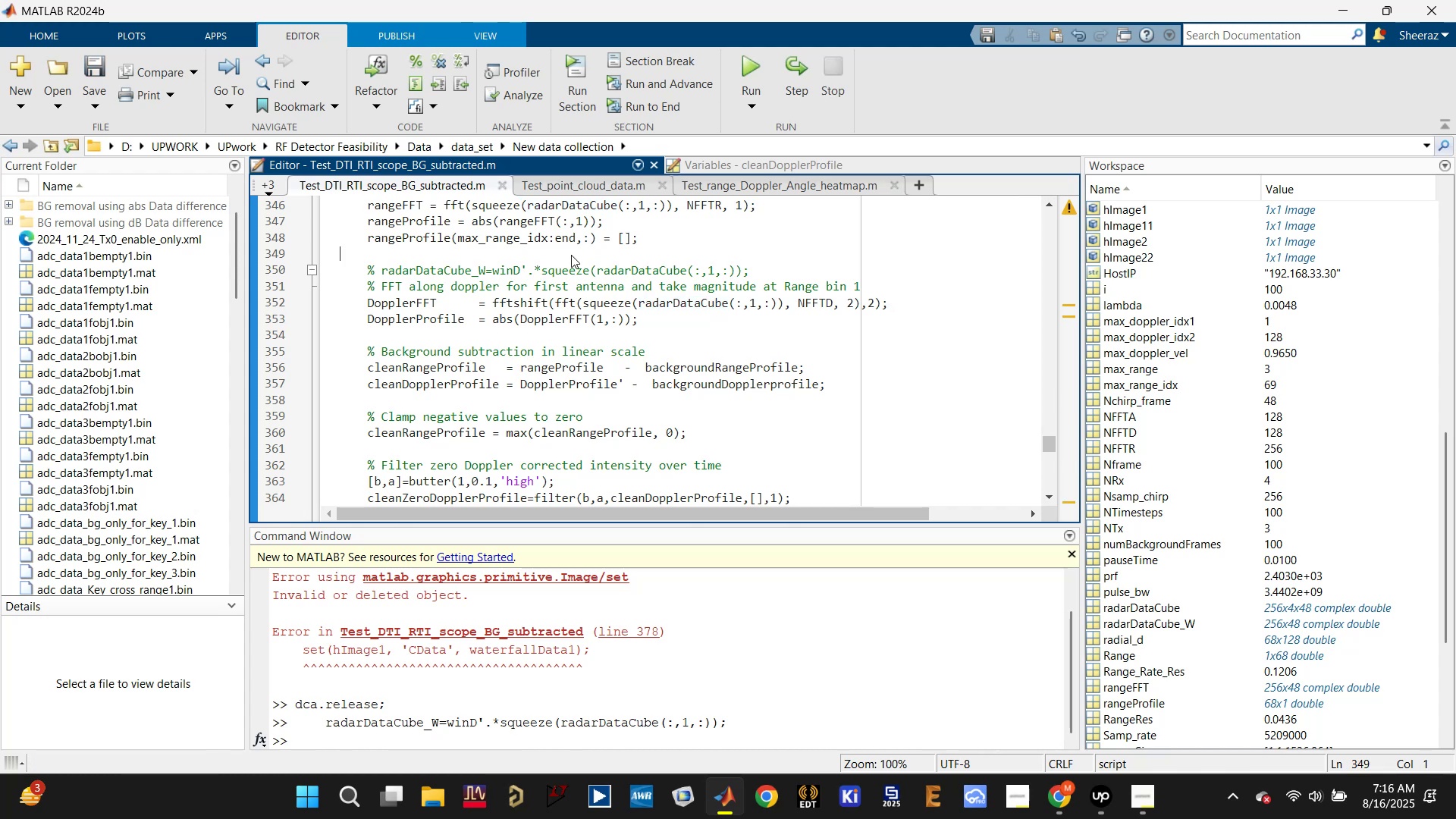 
type(%% ADDRESS the Doppler Aliasing issue)
 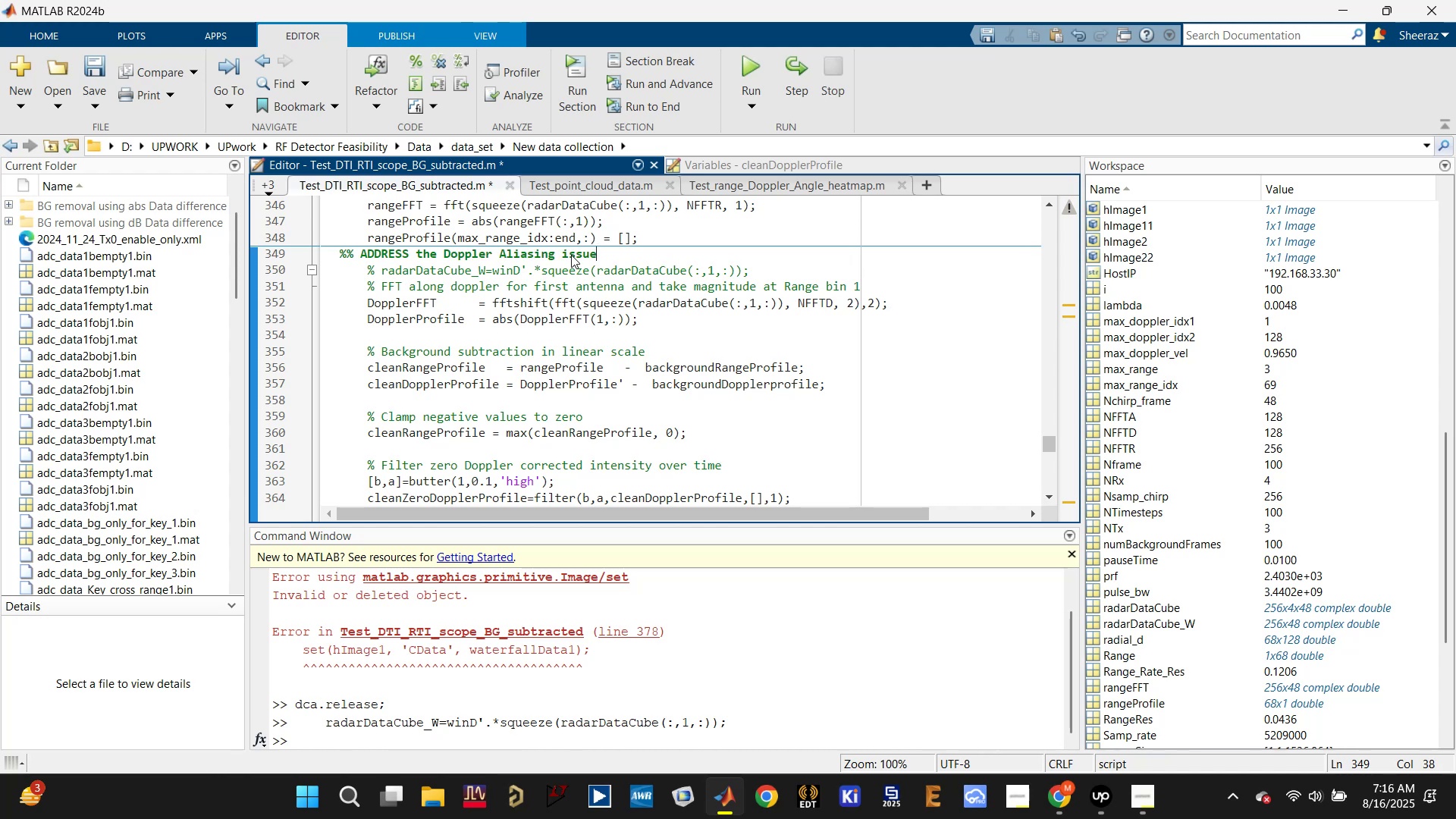 
key(Control+S)
 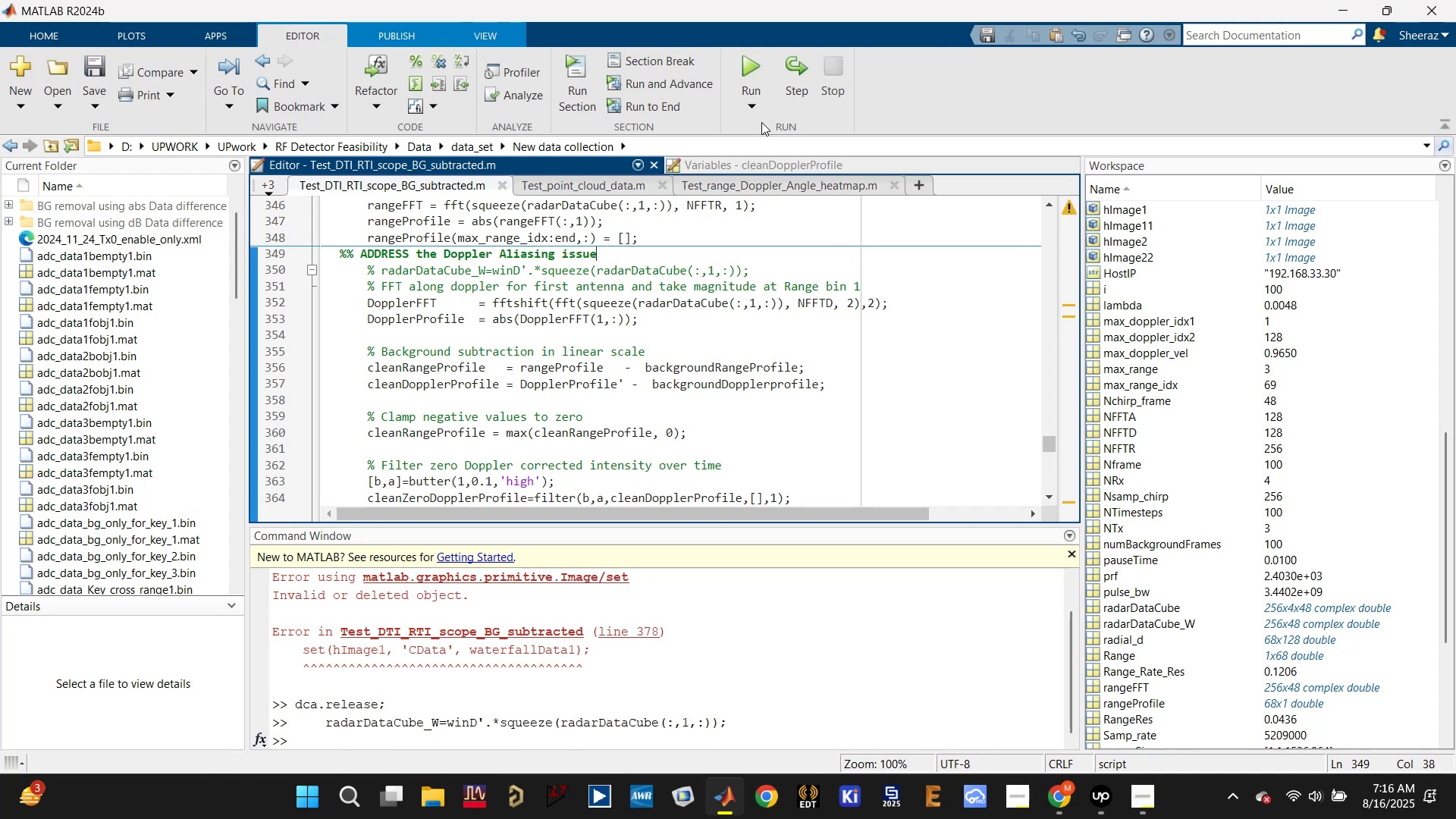 
left_click([758, 76])
 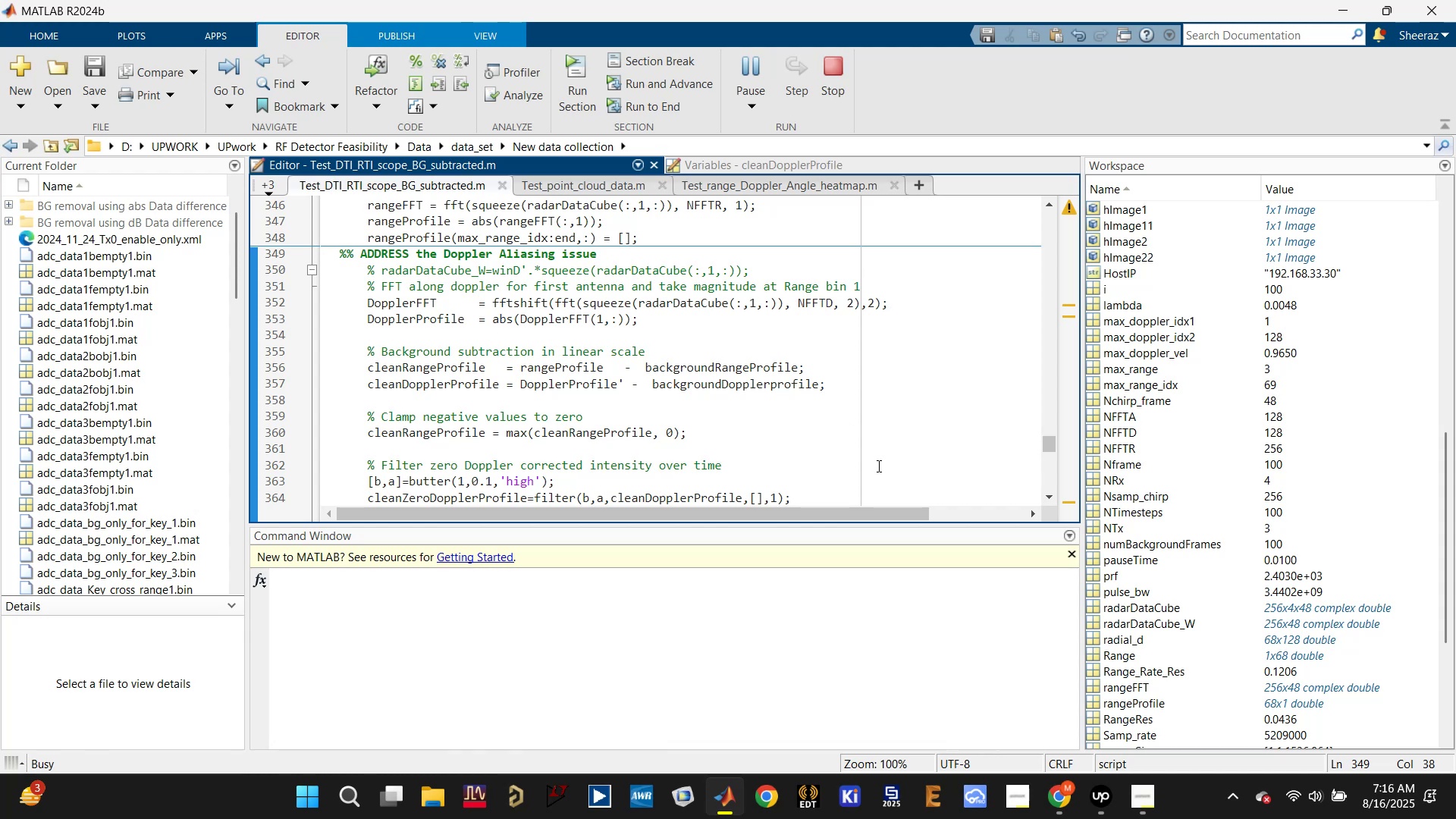 
wait(5.14)
 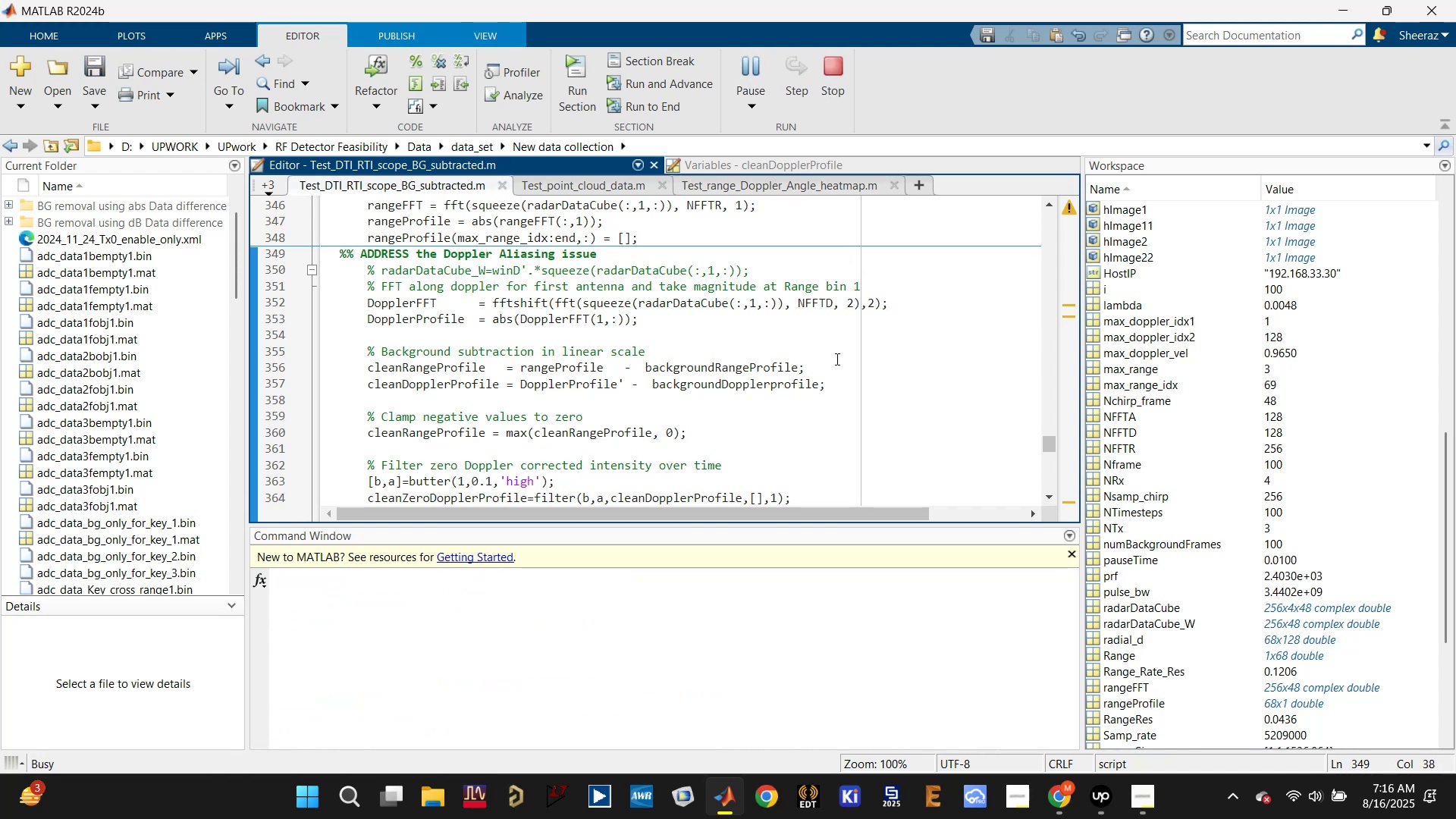 
double_click([1105, 805])
 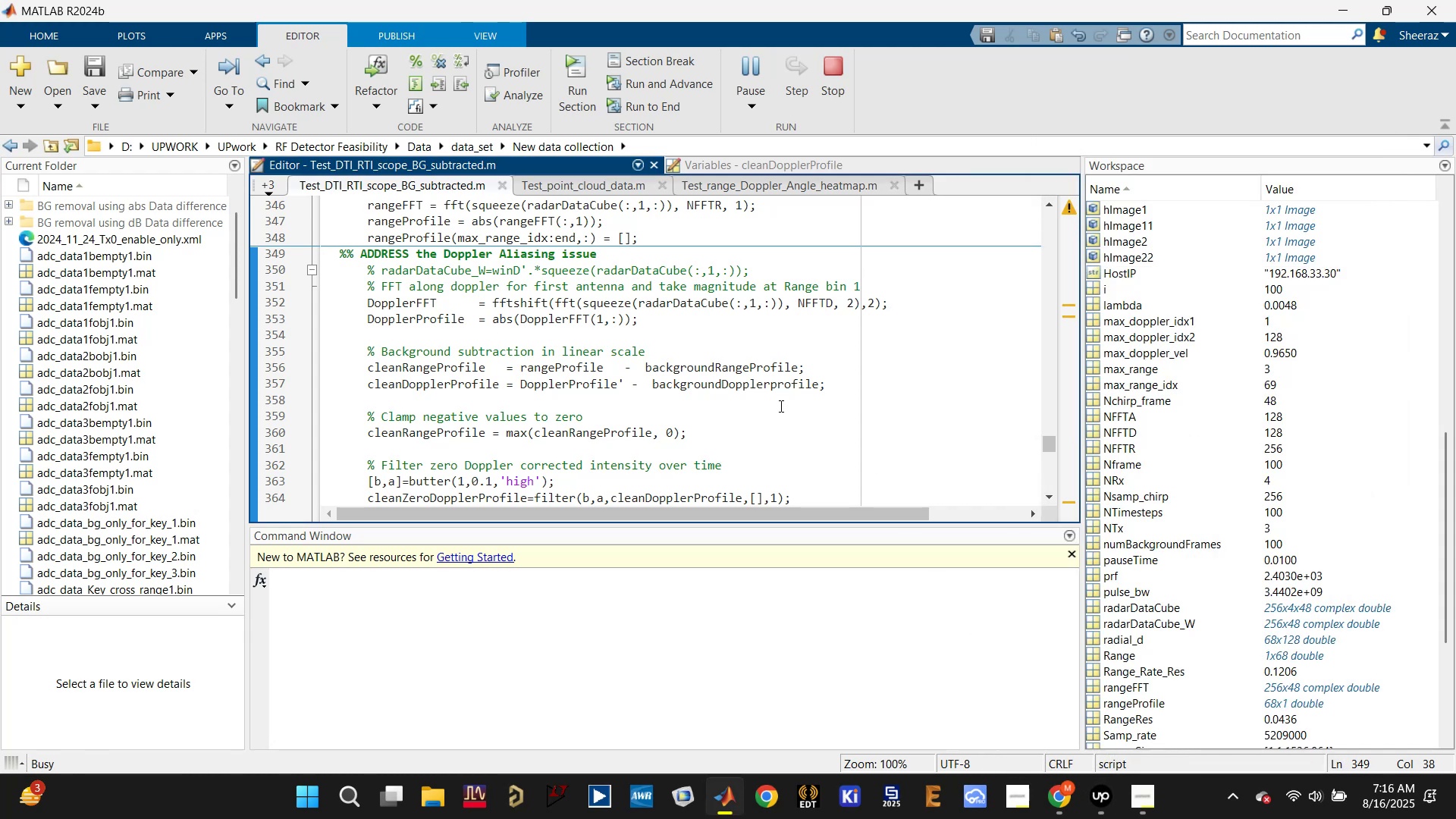 
wait(10.83)
 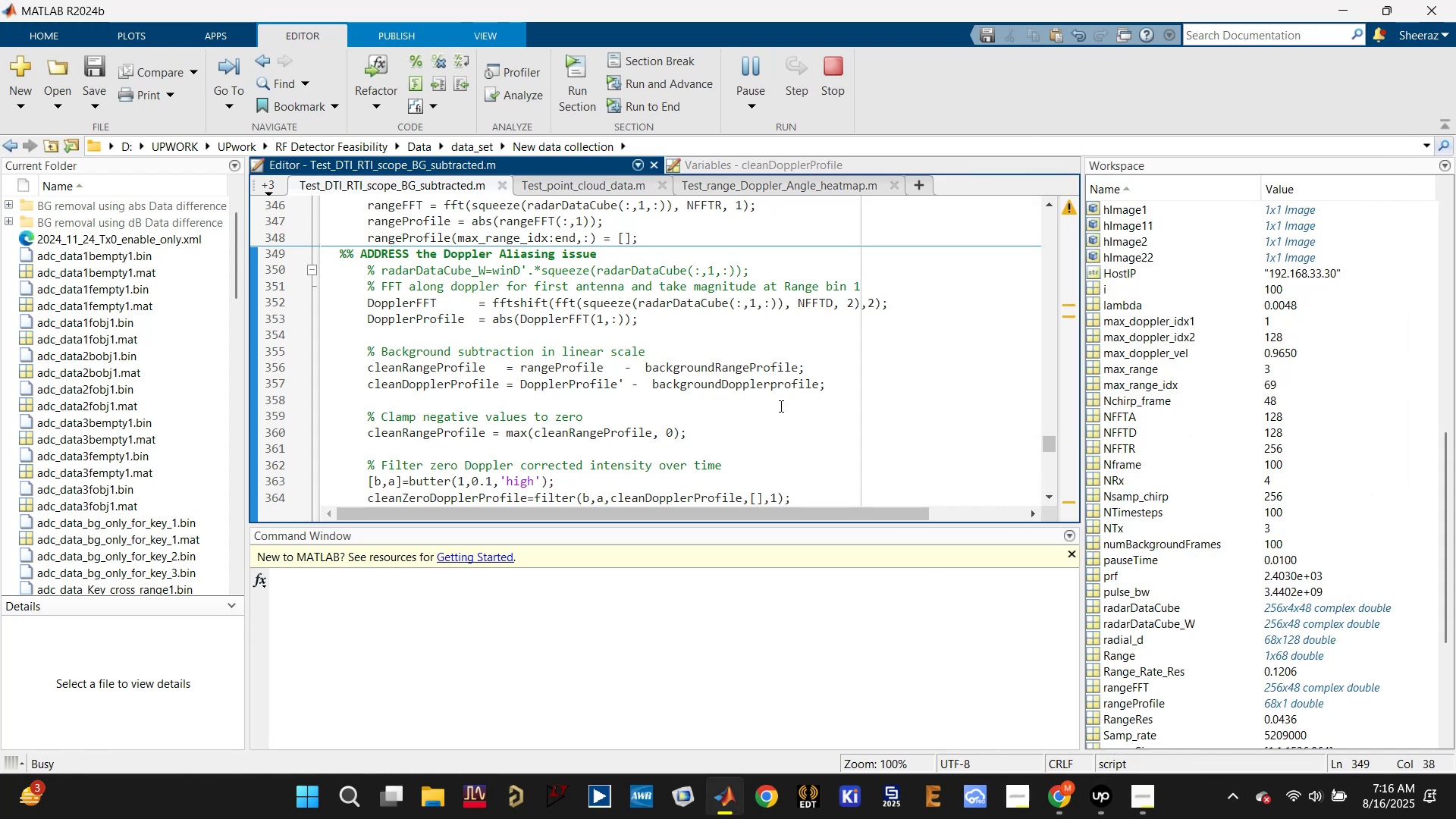 
left_click([971, 716])
 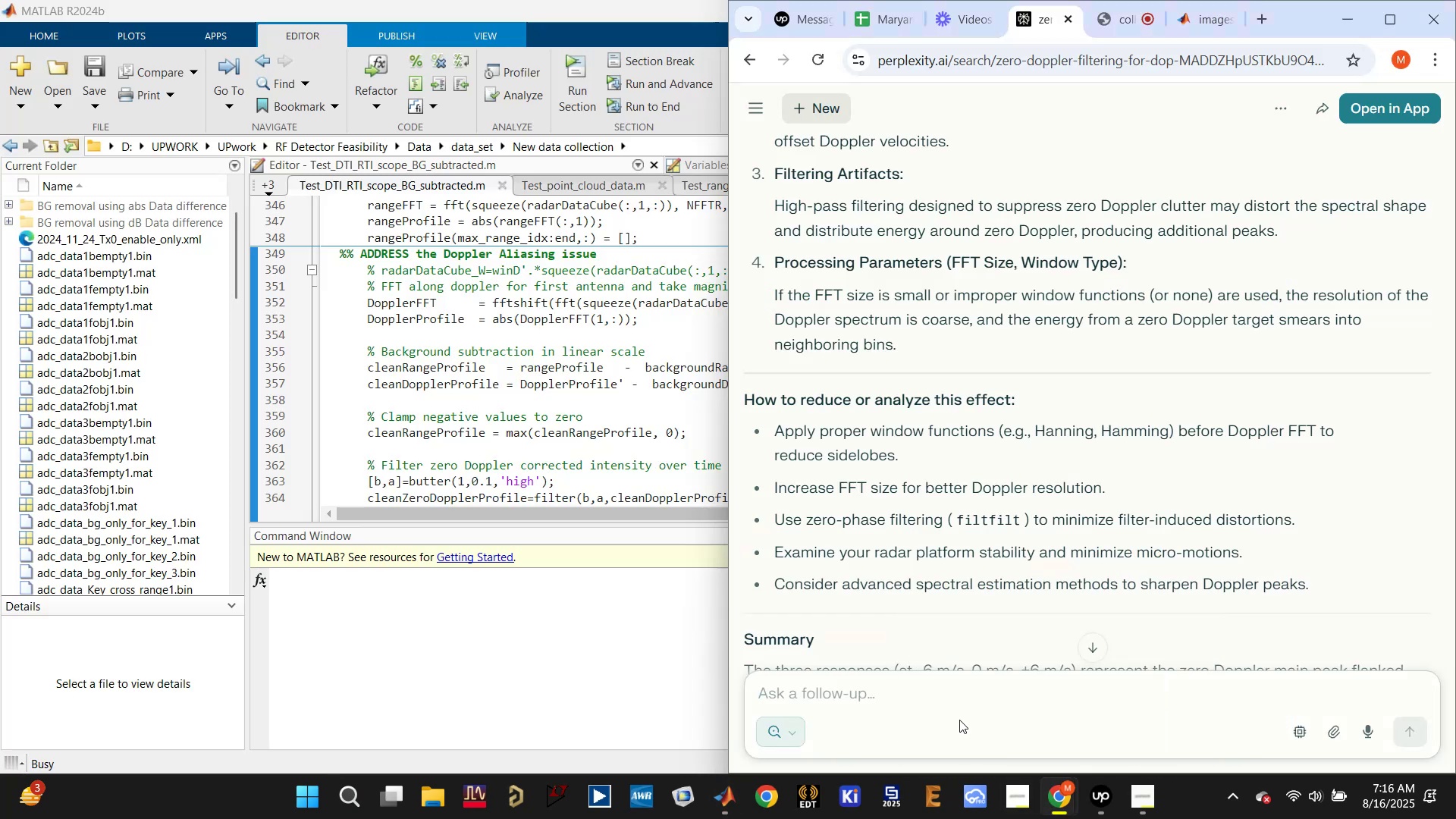 
left_click([970, 700])
 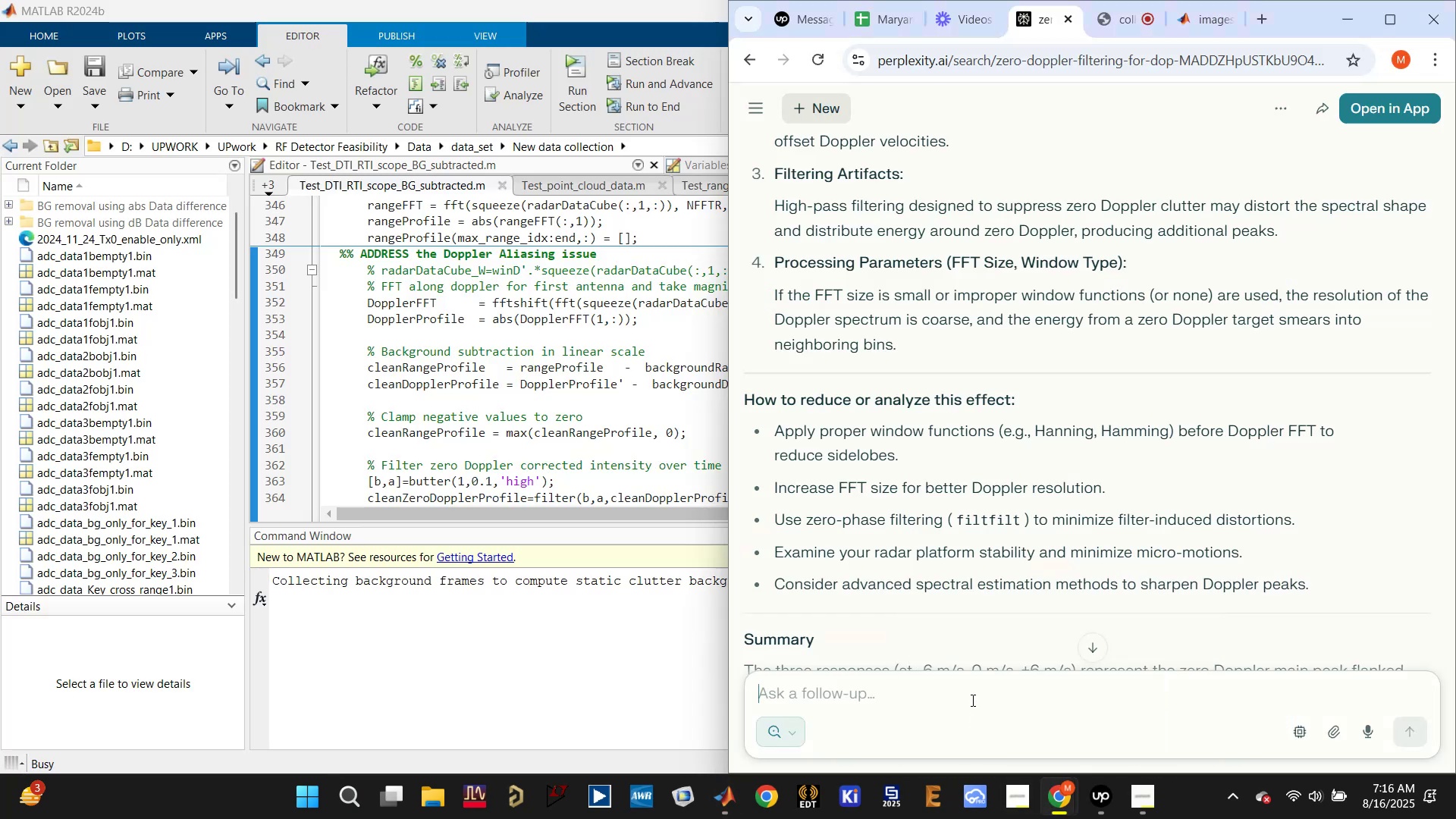 
type(Doppler aliasign effect w)
key(Backspace)
type(even in case of static target)
 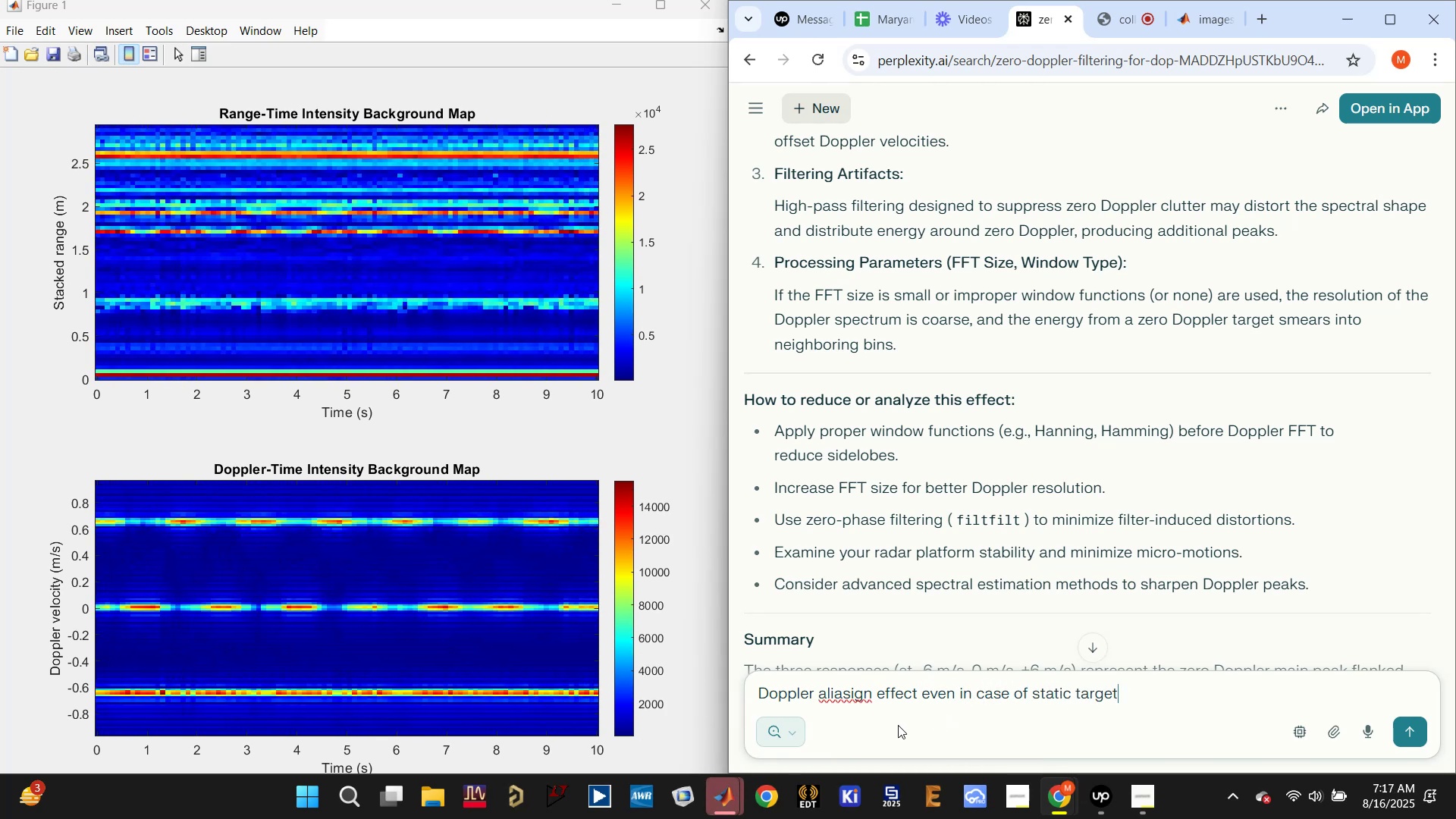 
right_click([858, 691])
 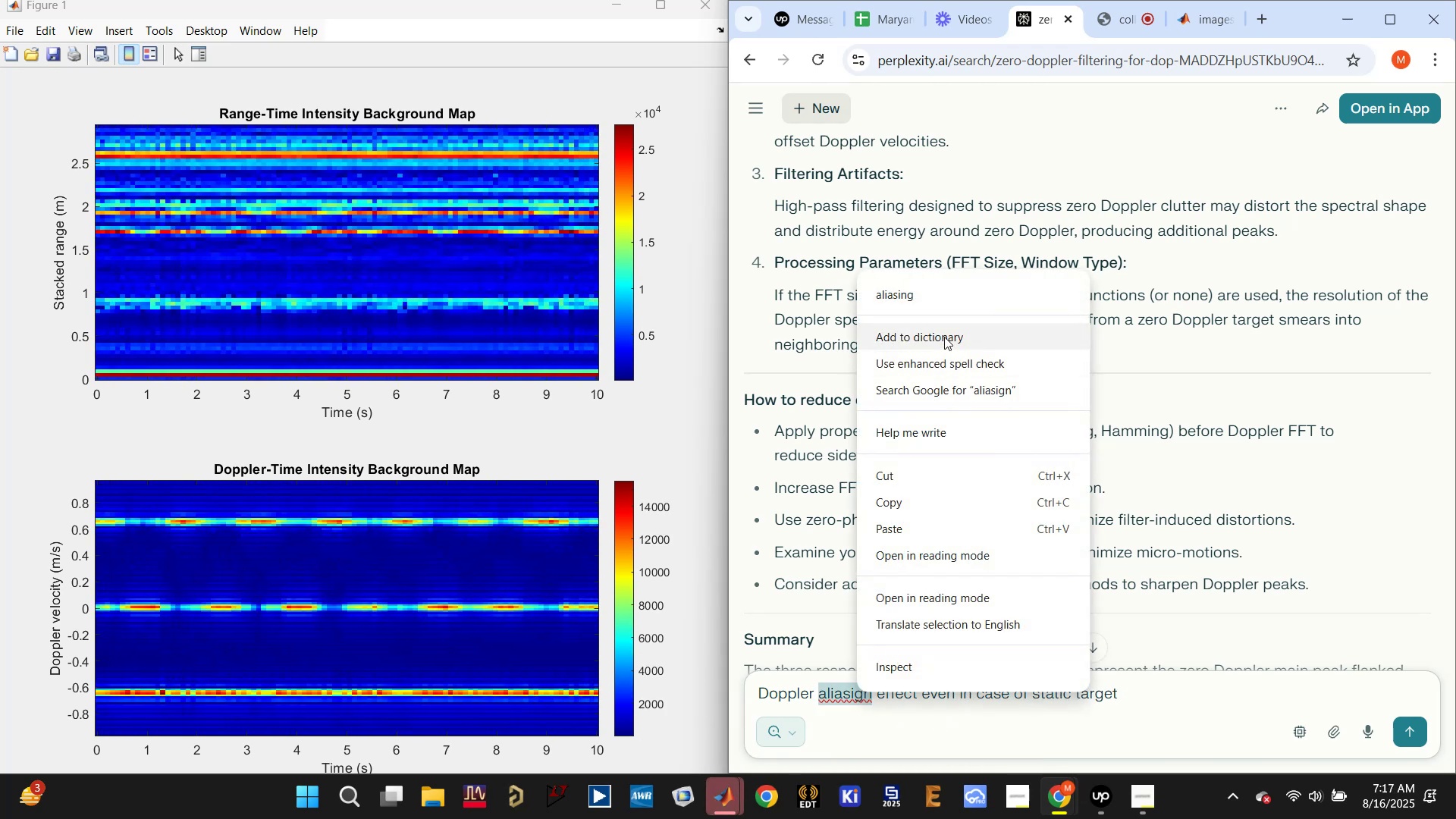 
left_click([955, 293])
 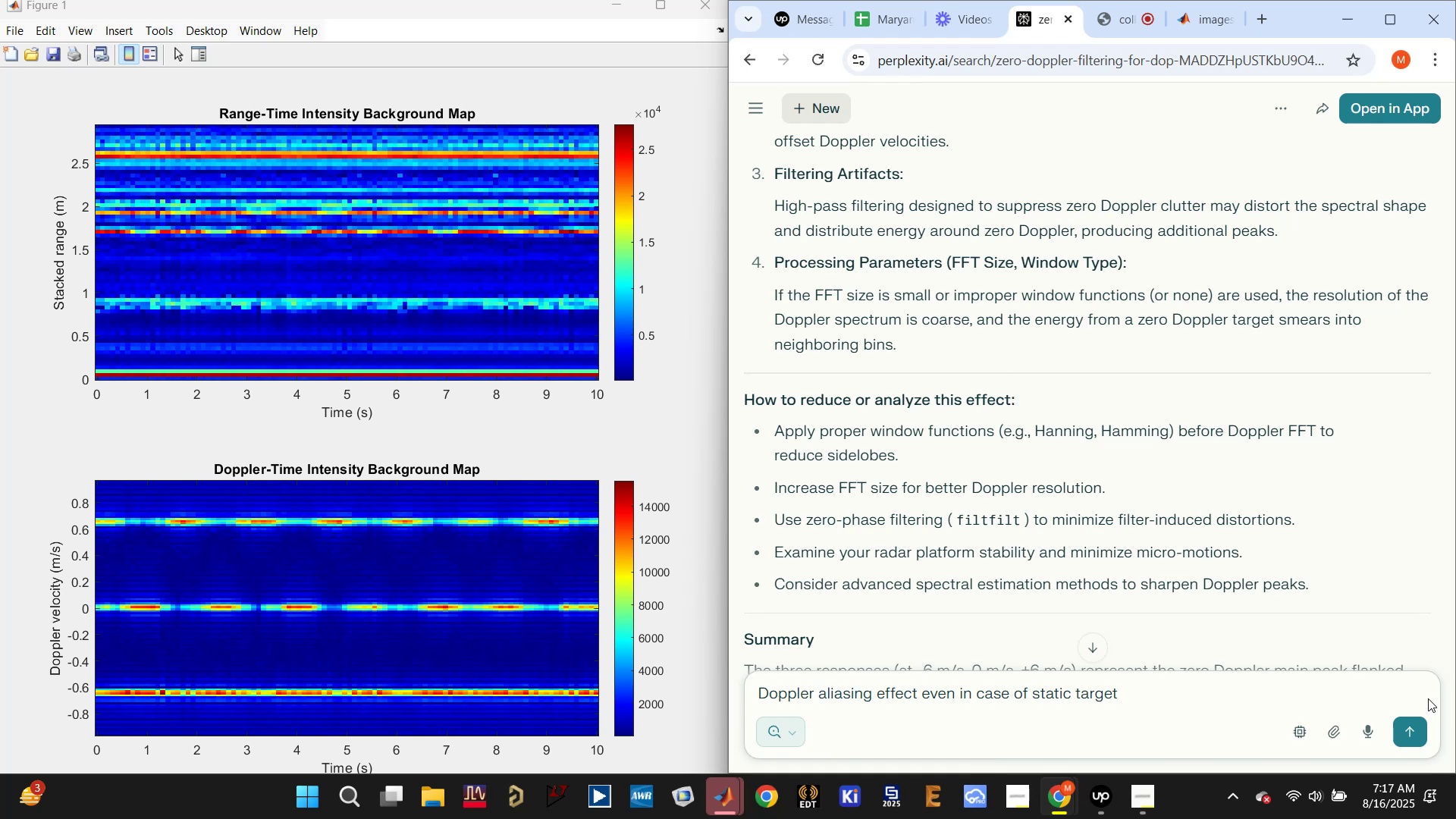 
left_click([1421, 723])
 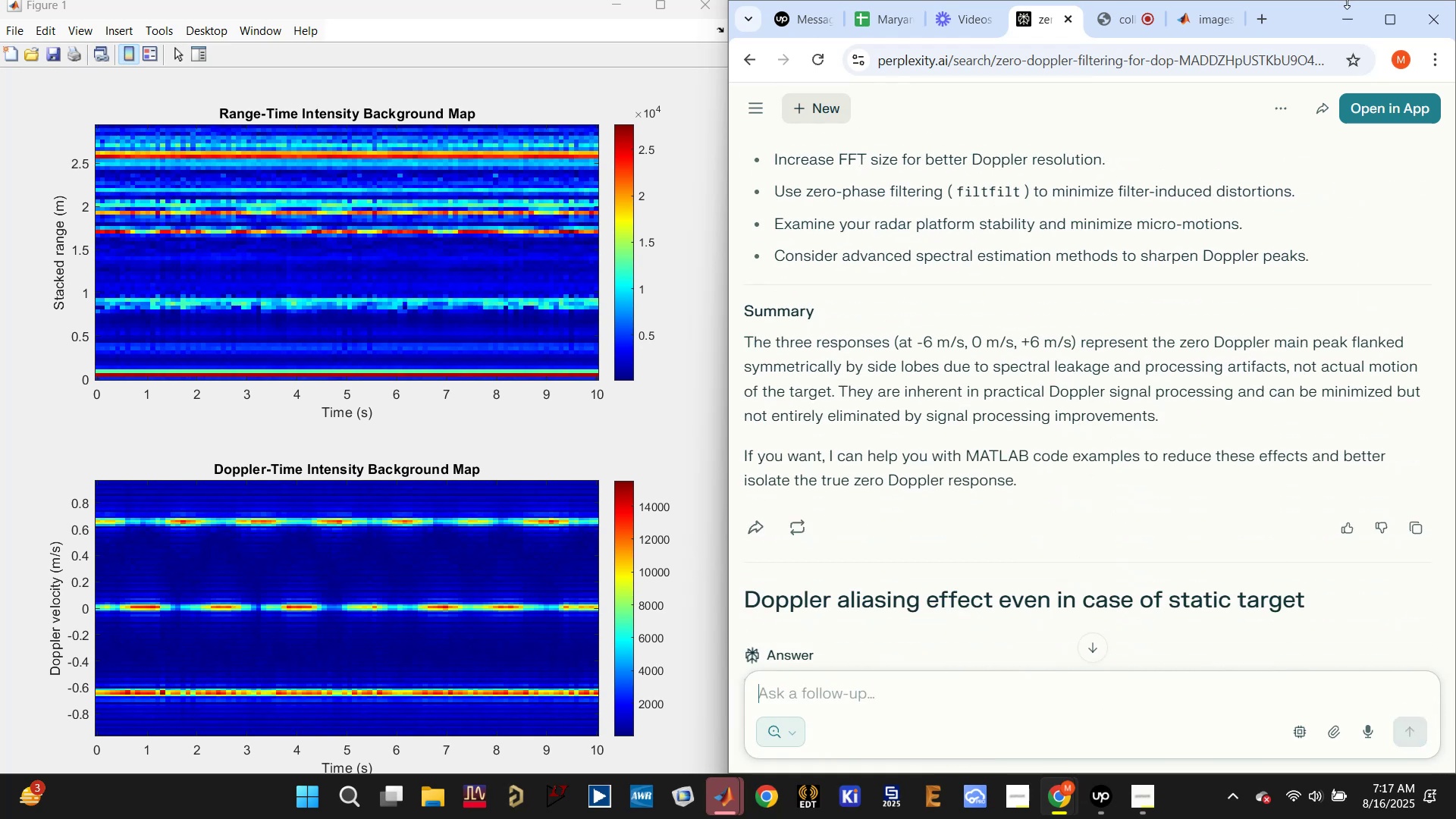 
left_click([1346, 24])
 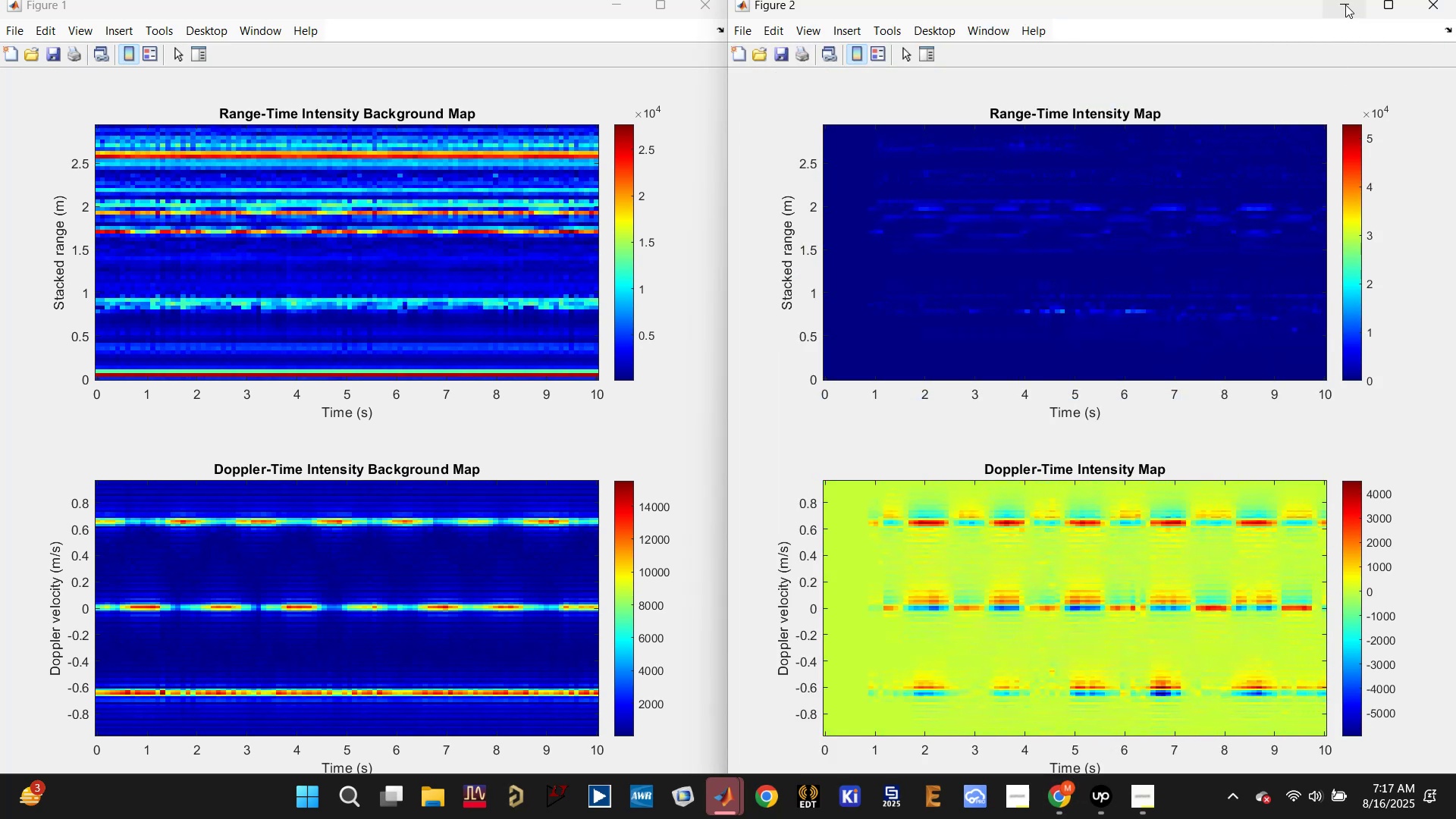 
wait(6.94)
 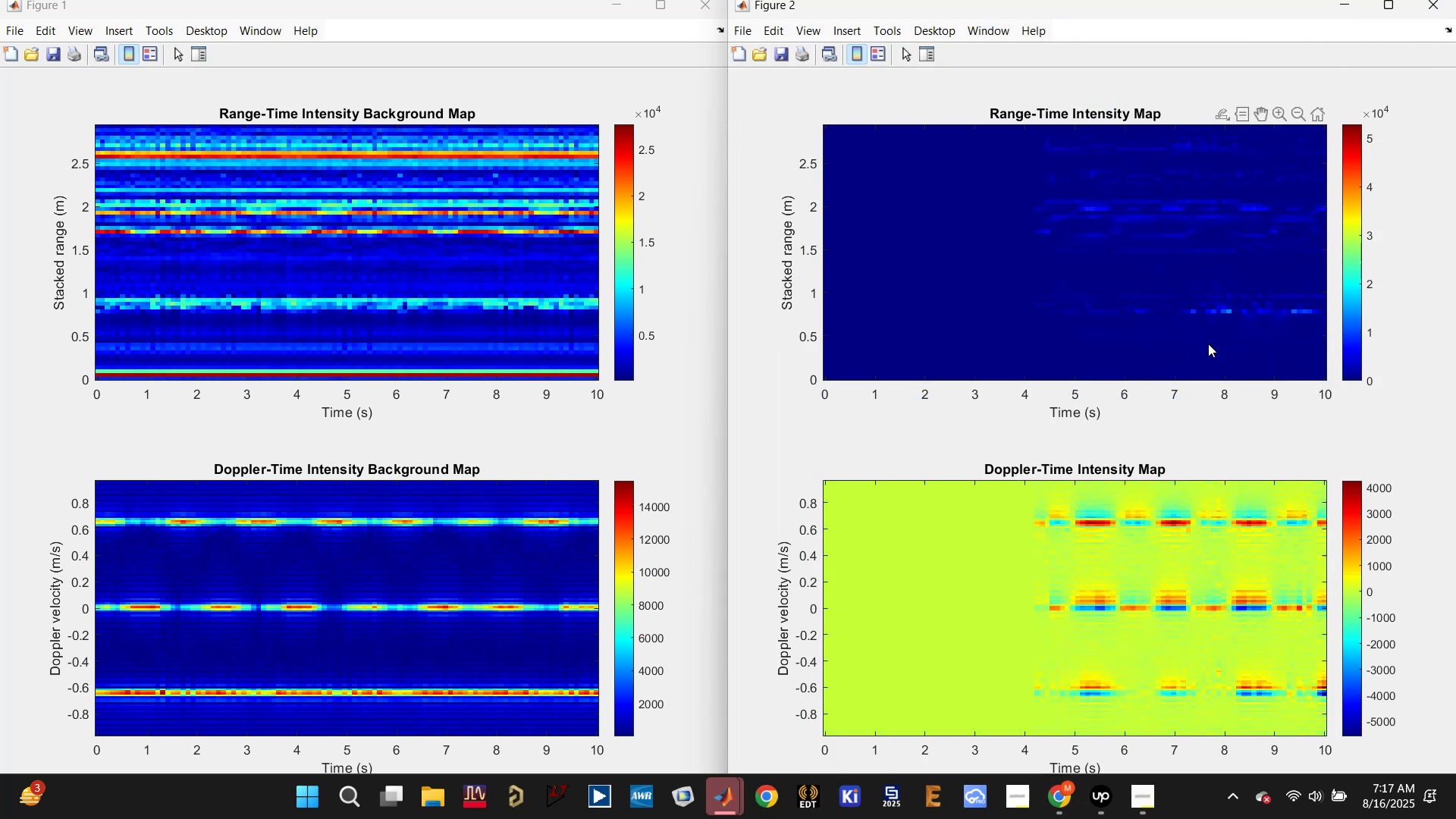 
left_click([1345, 5])
 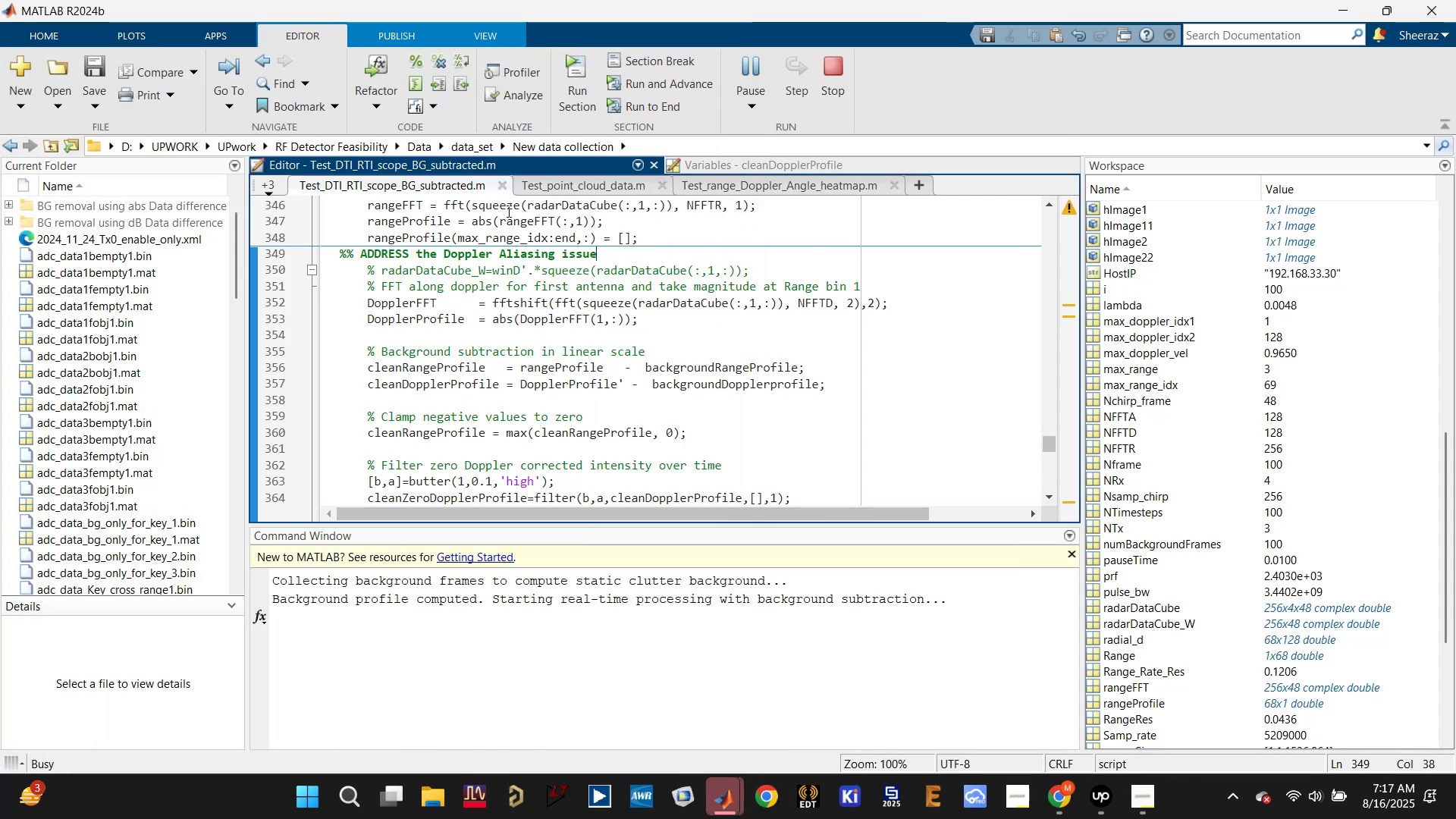 
scroll: coordinate [465, 329], scroll_direction: up, amount: 2.0
 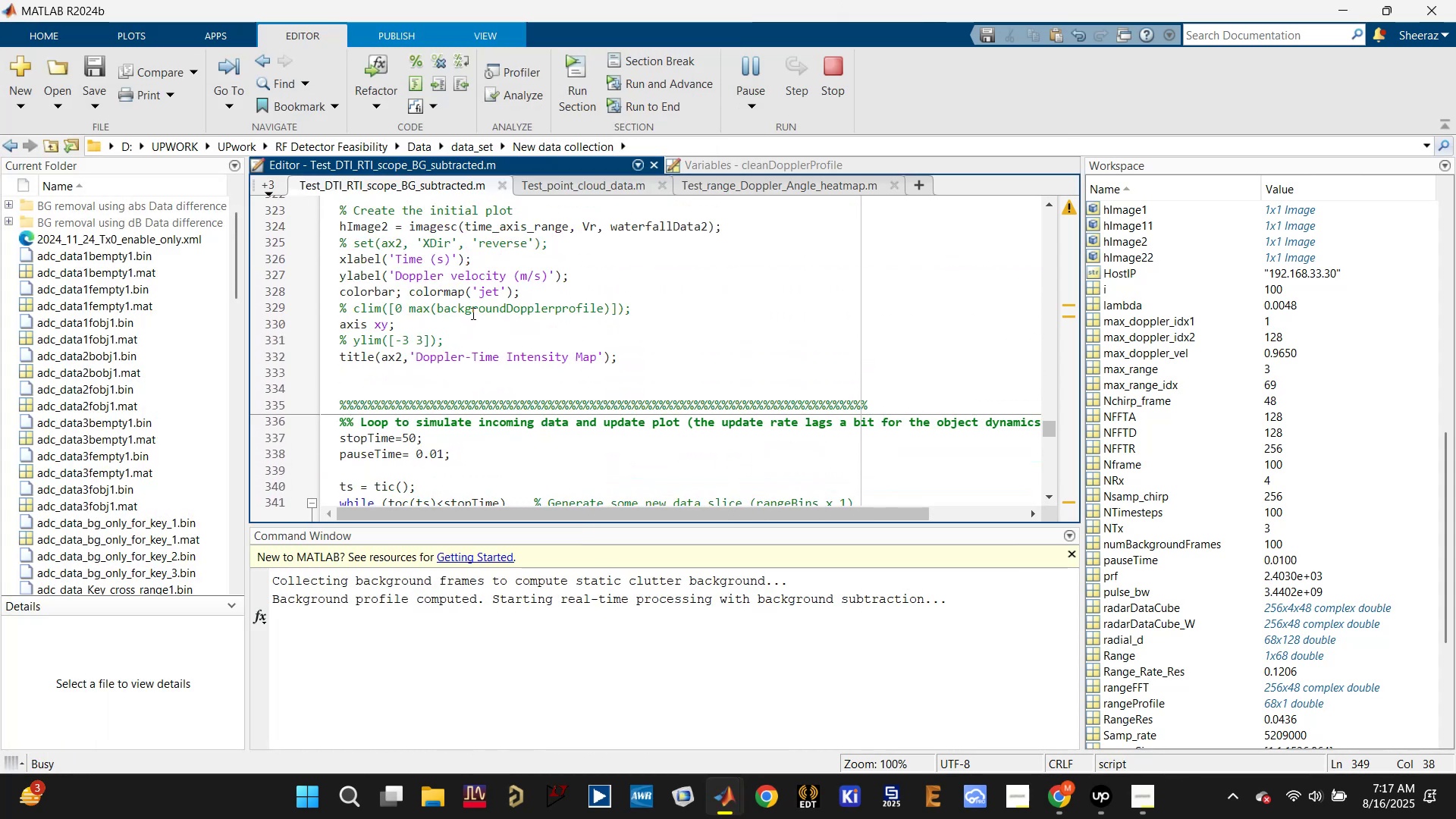 
key(Control+T)
 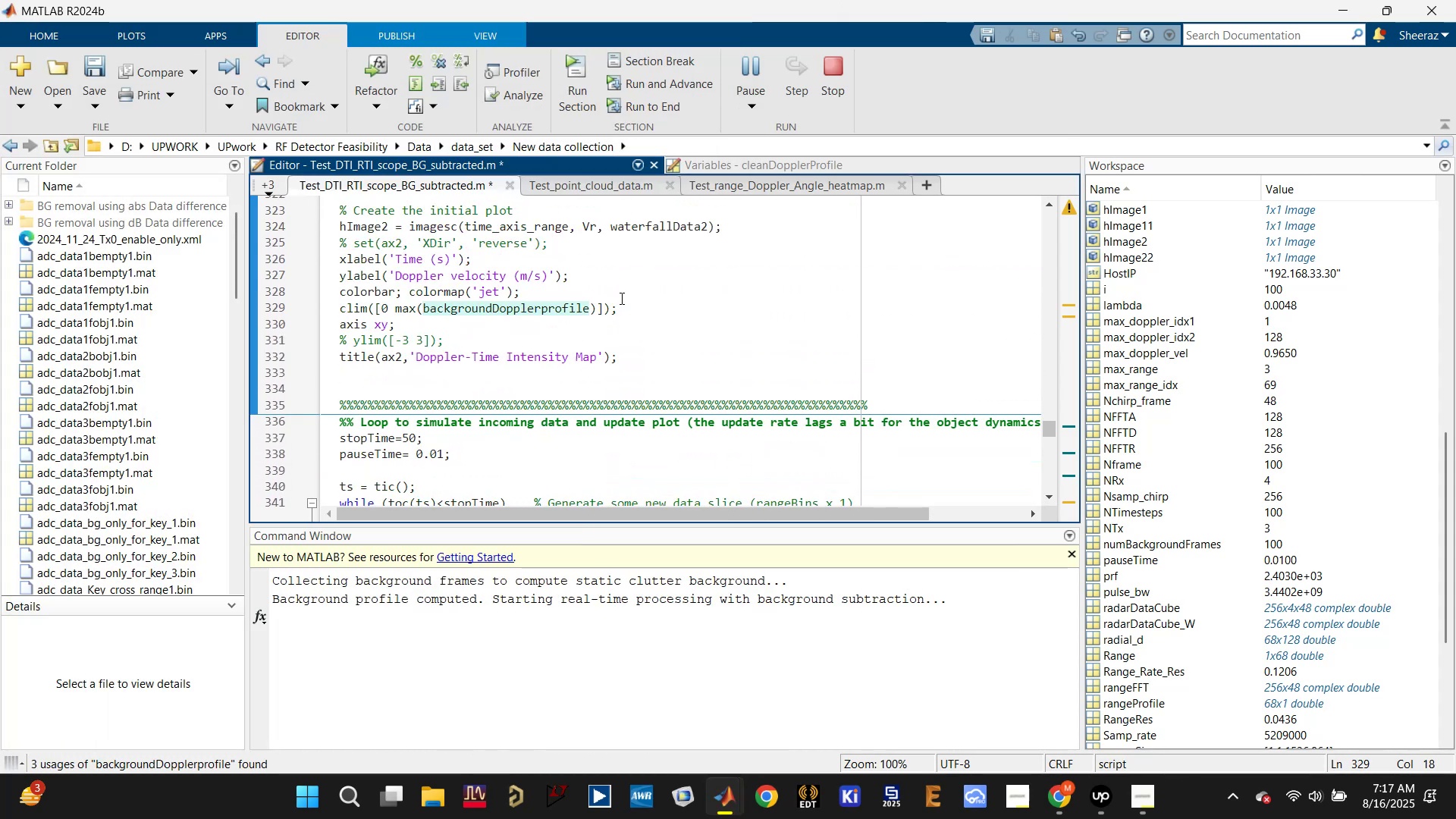 
key(Control+S)
 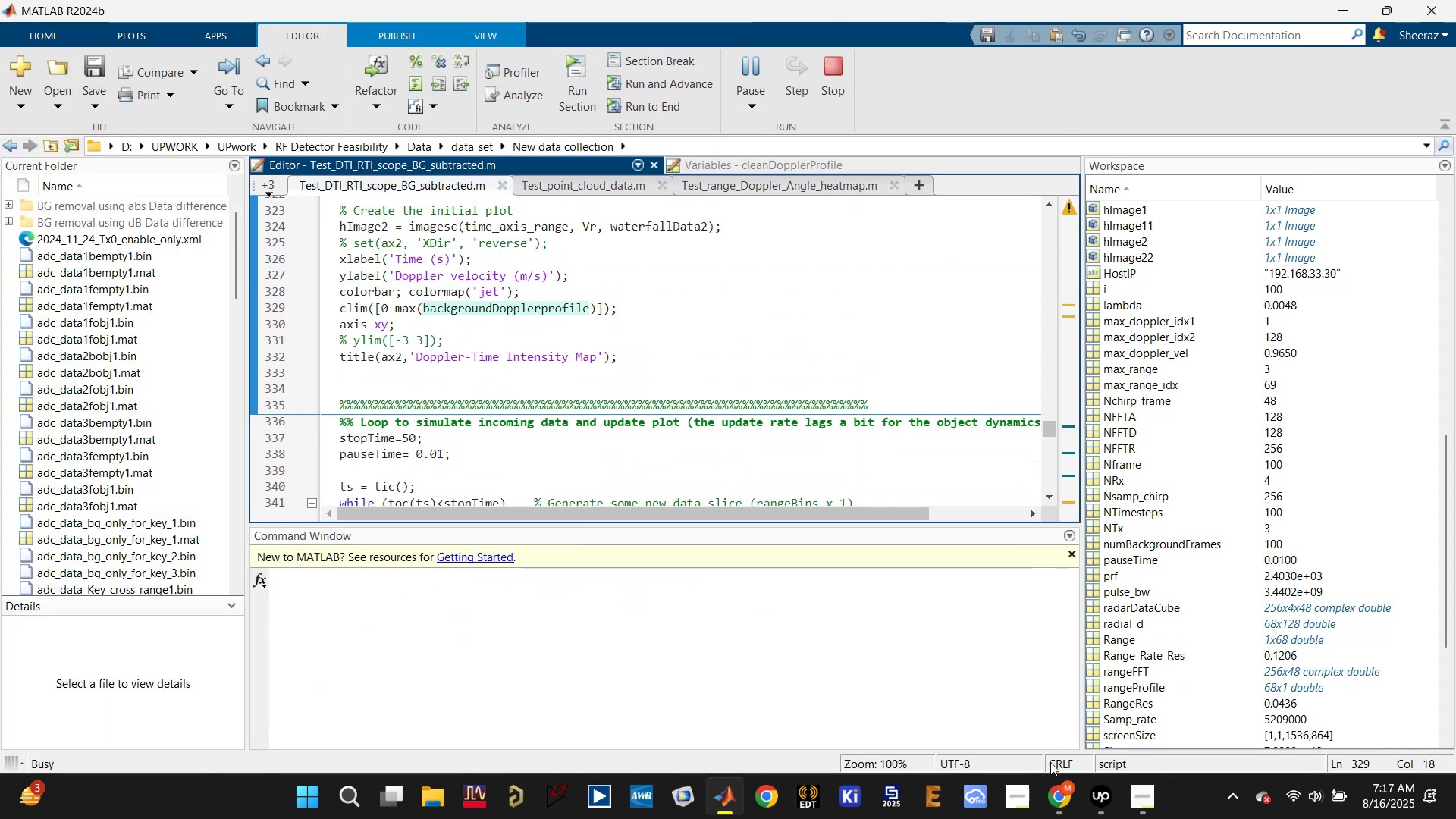 
left_click([977, 714])
 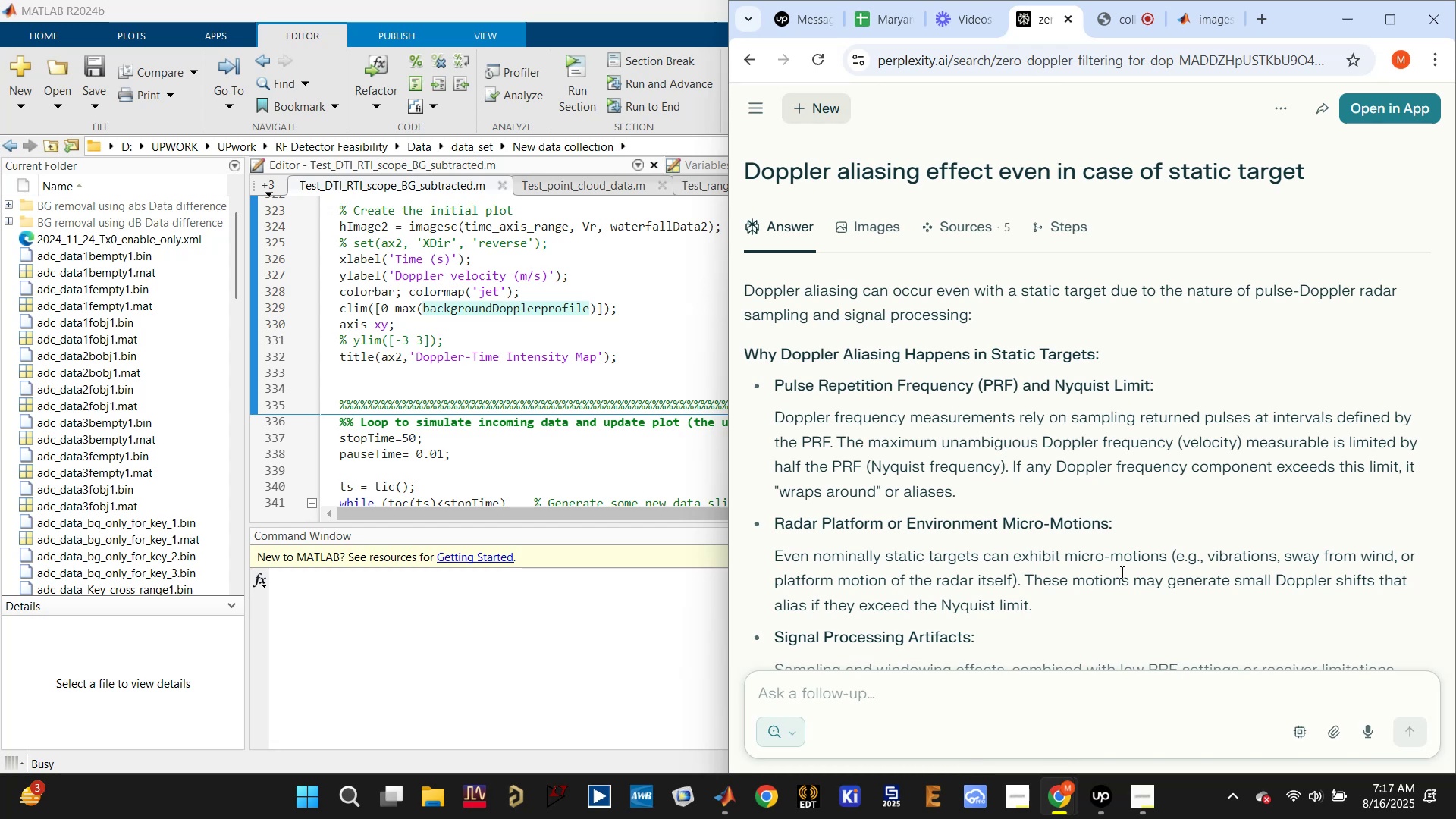 
scroll: coordinate [1122, 570], scroll_direction: down, amount: 1.0
 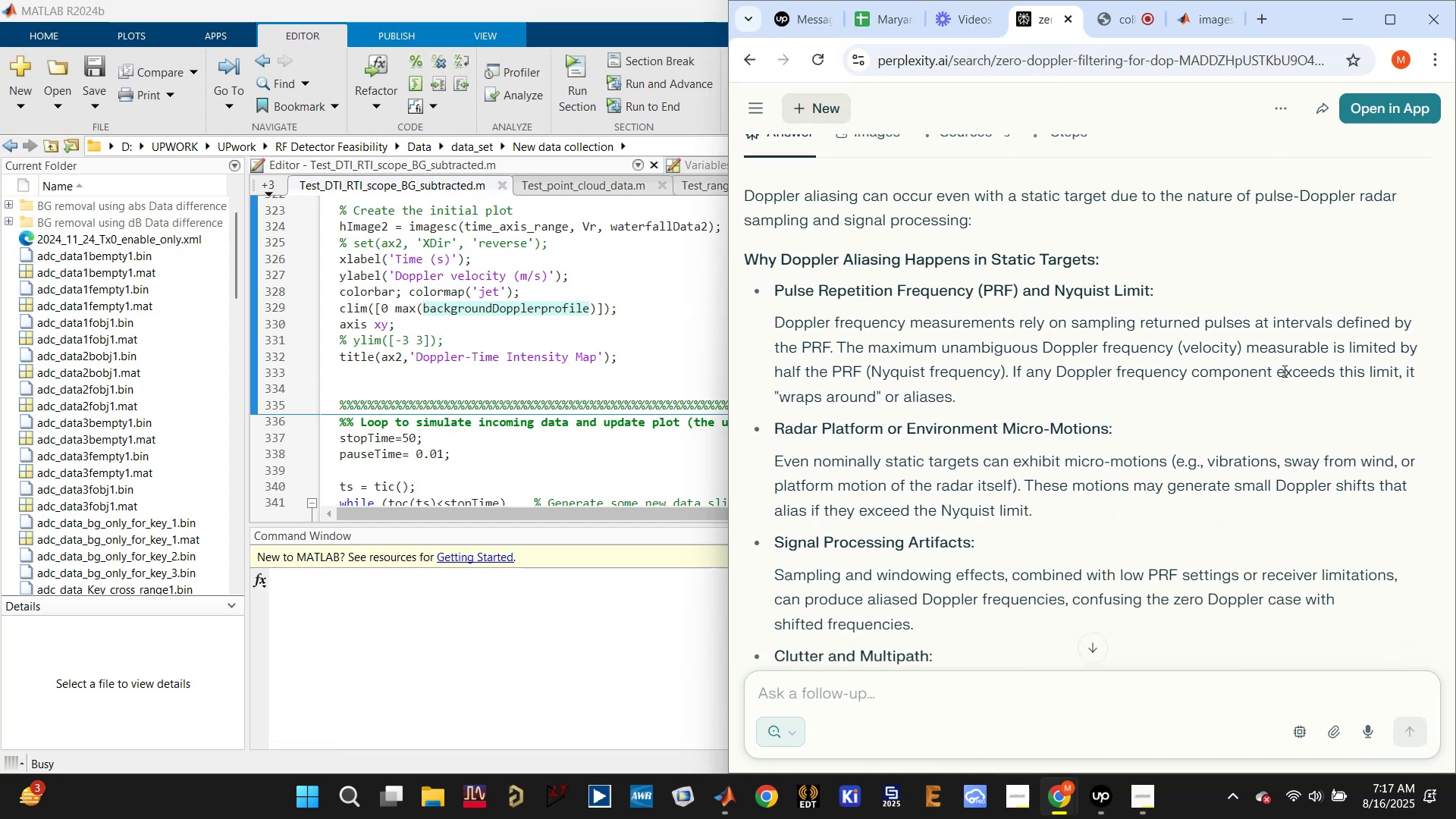 
wait(5.93)
 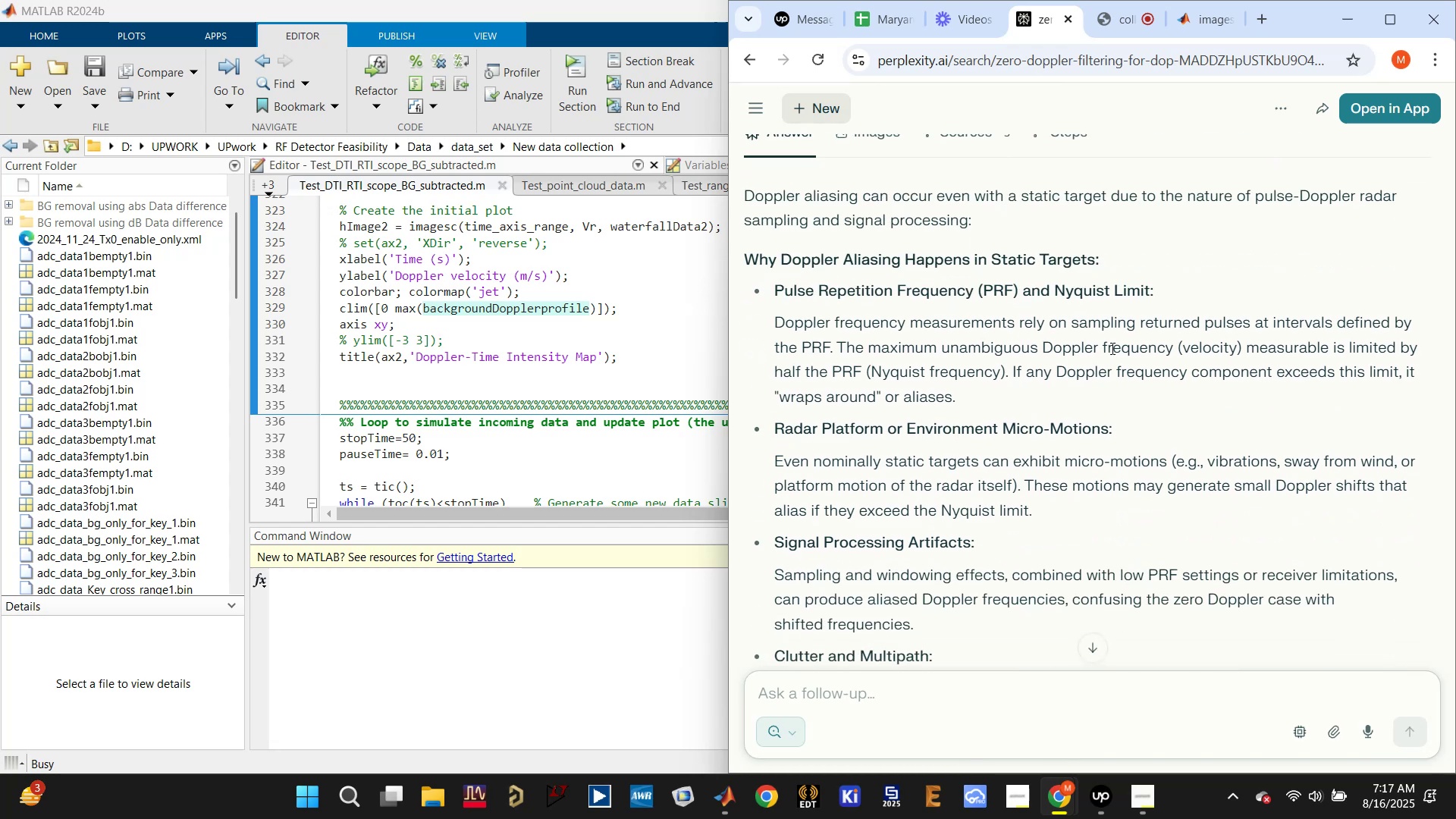 
double_click([959, 372])
 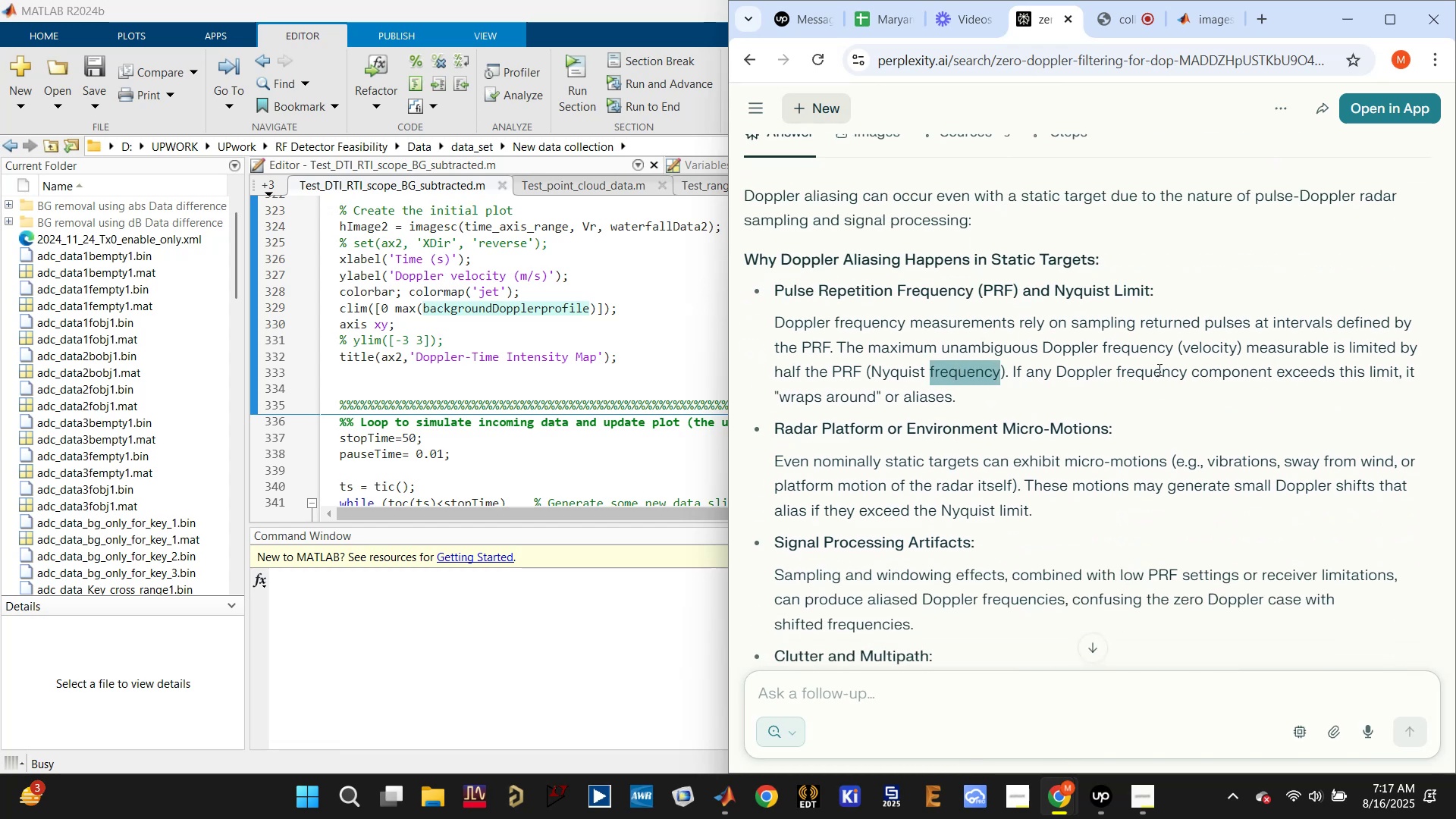 
double_click([1132, 344])
 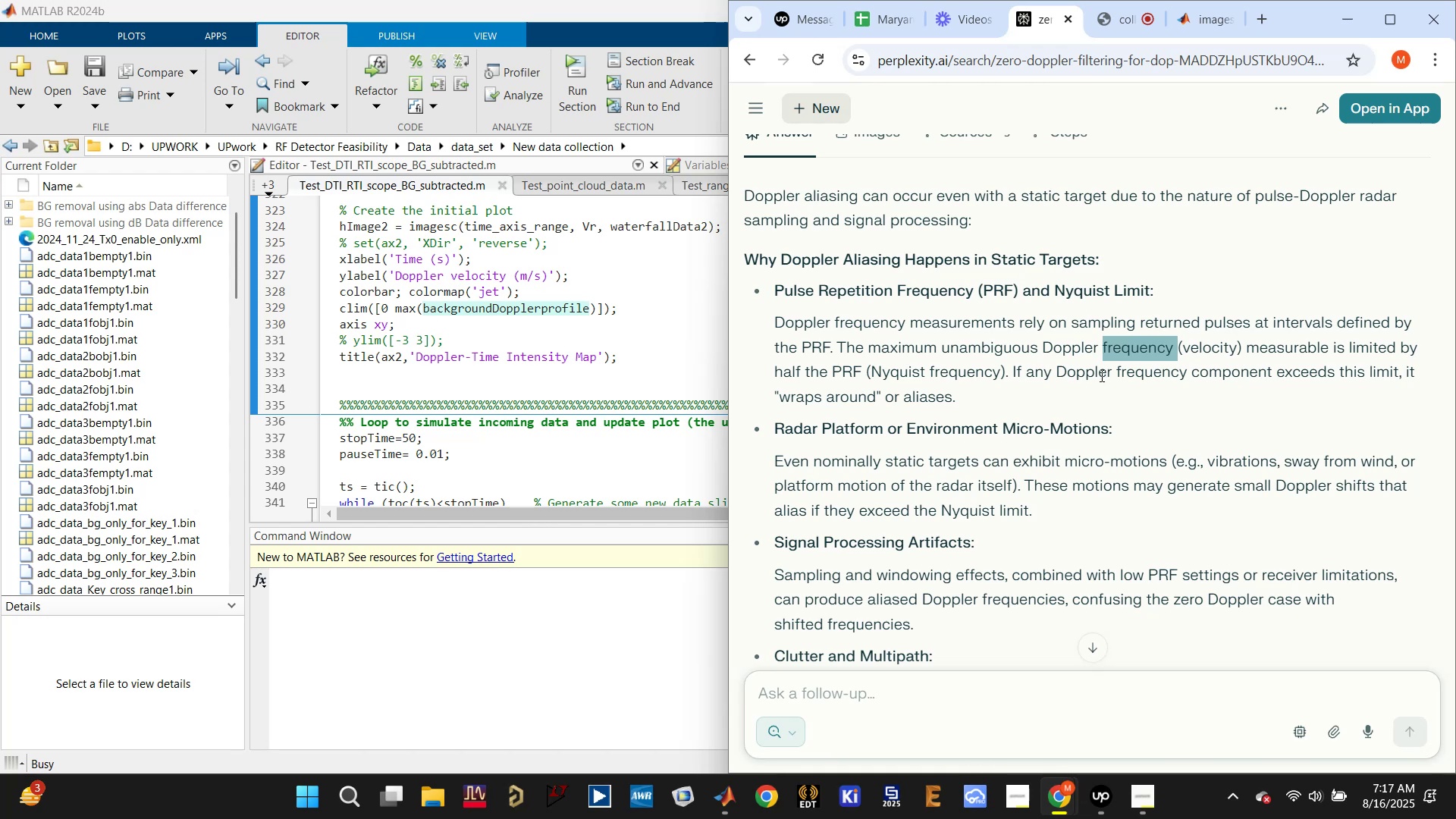 
double_click([1100, 375])
 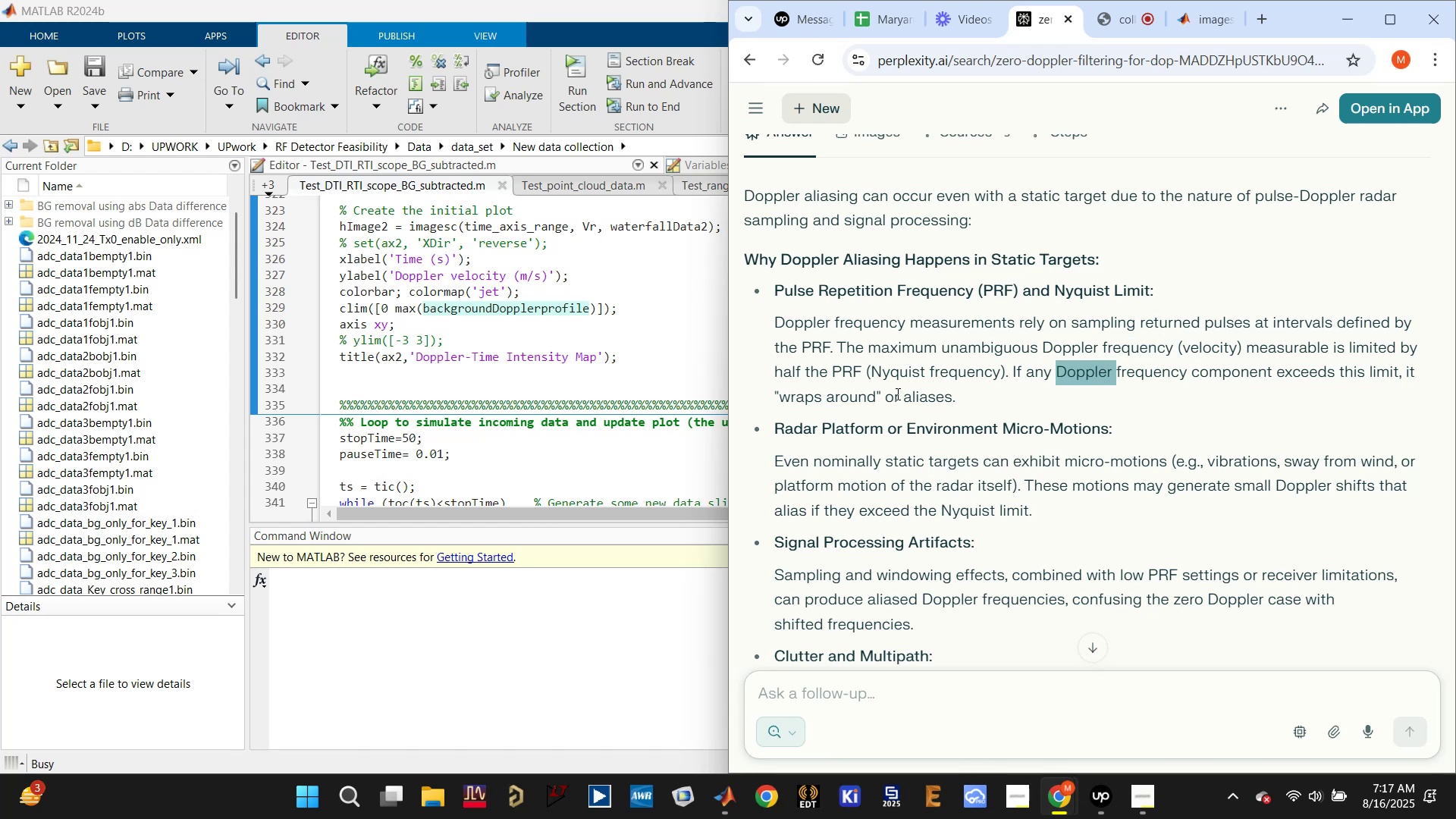 
left_click([864, 394])
 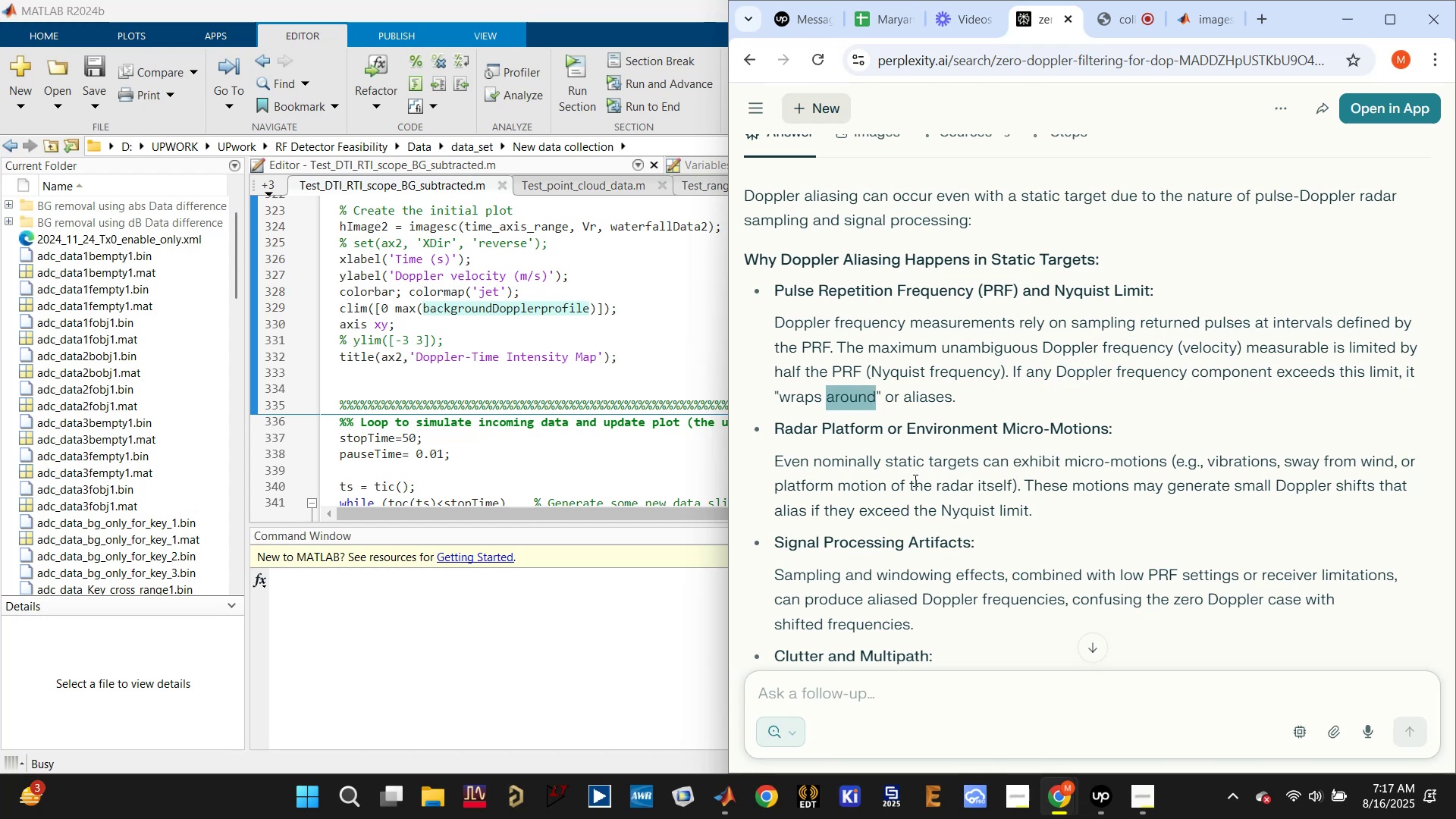 
double_click([914, 480])
 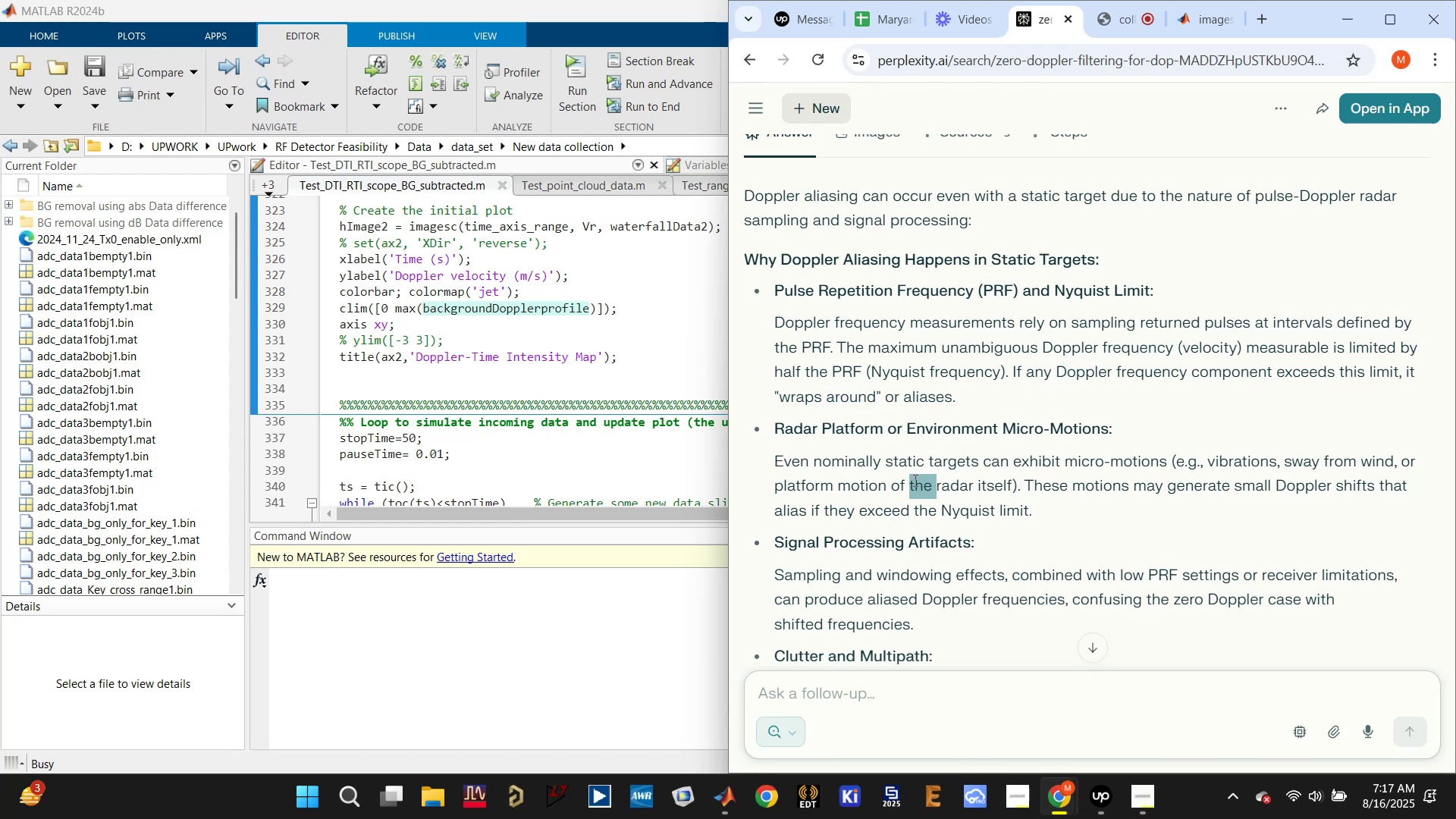 
scroll: coordinate [914, 480], scroll_direction: down, amount: 4.0
 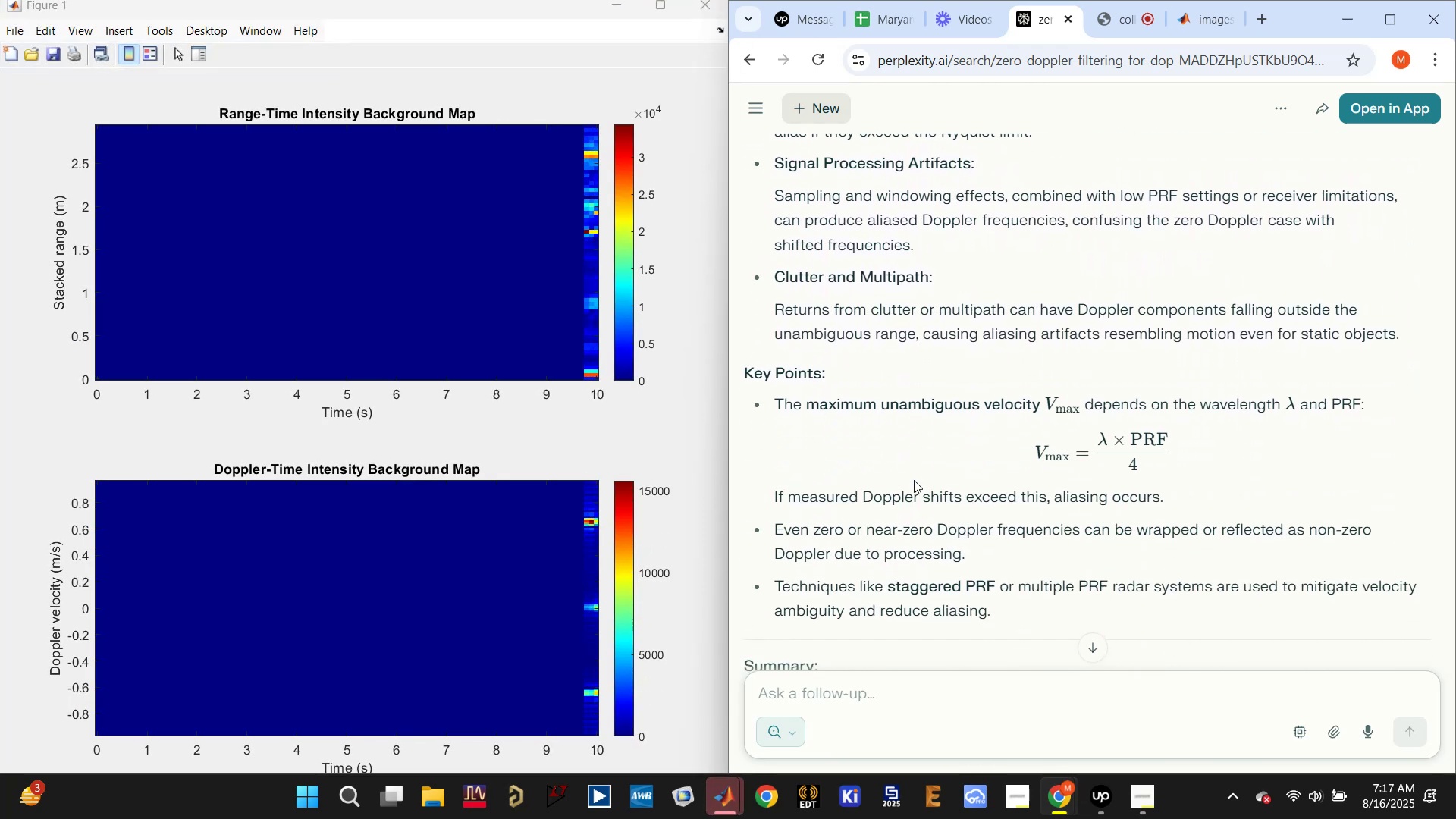 
wait(5.99)
 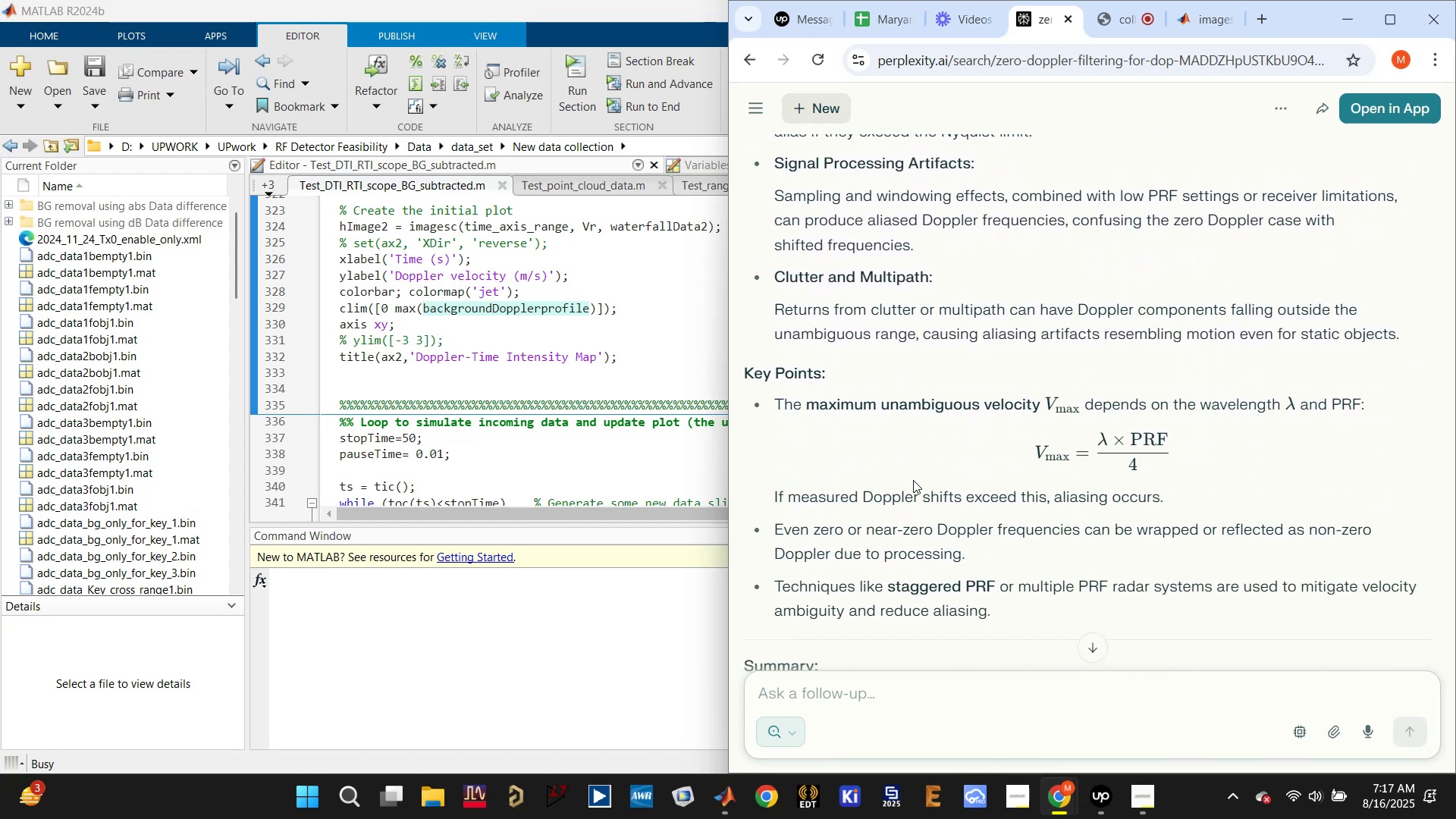 
scroll: coordinate [912, 556], scroll_direction: down, amount: 2.0
 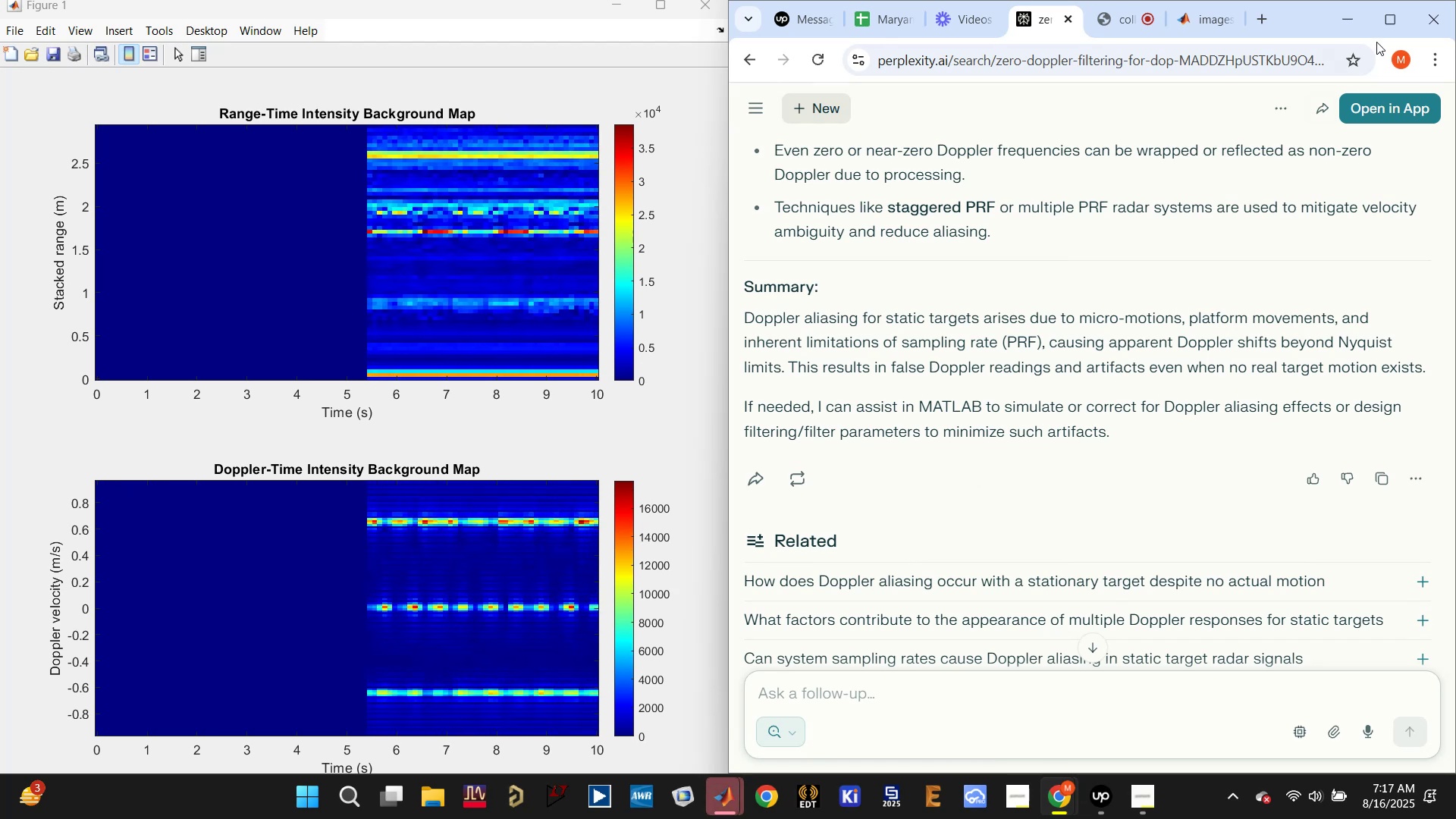 
left_click([1346, 19])
 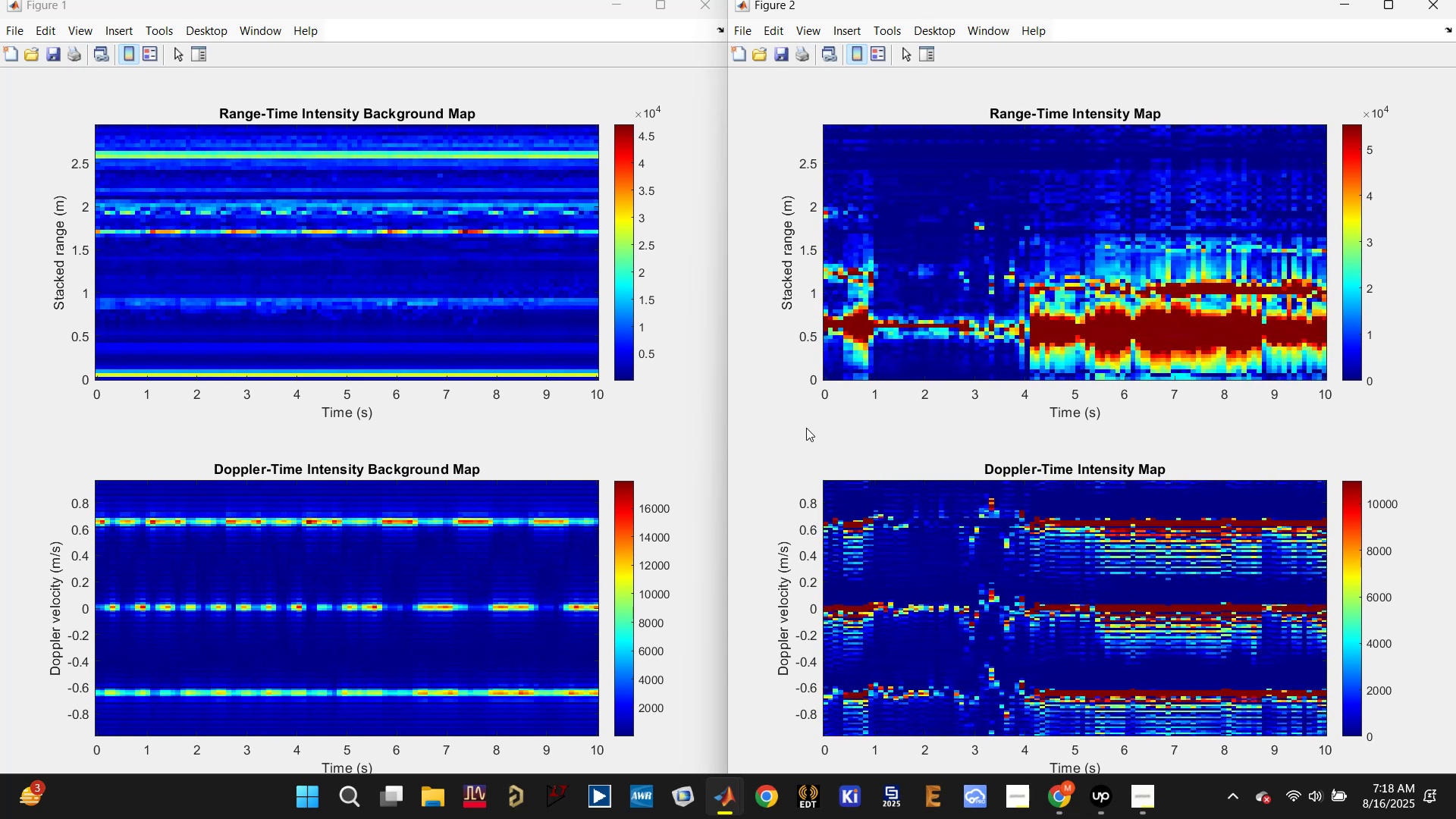 
wait(47.76)
 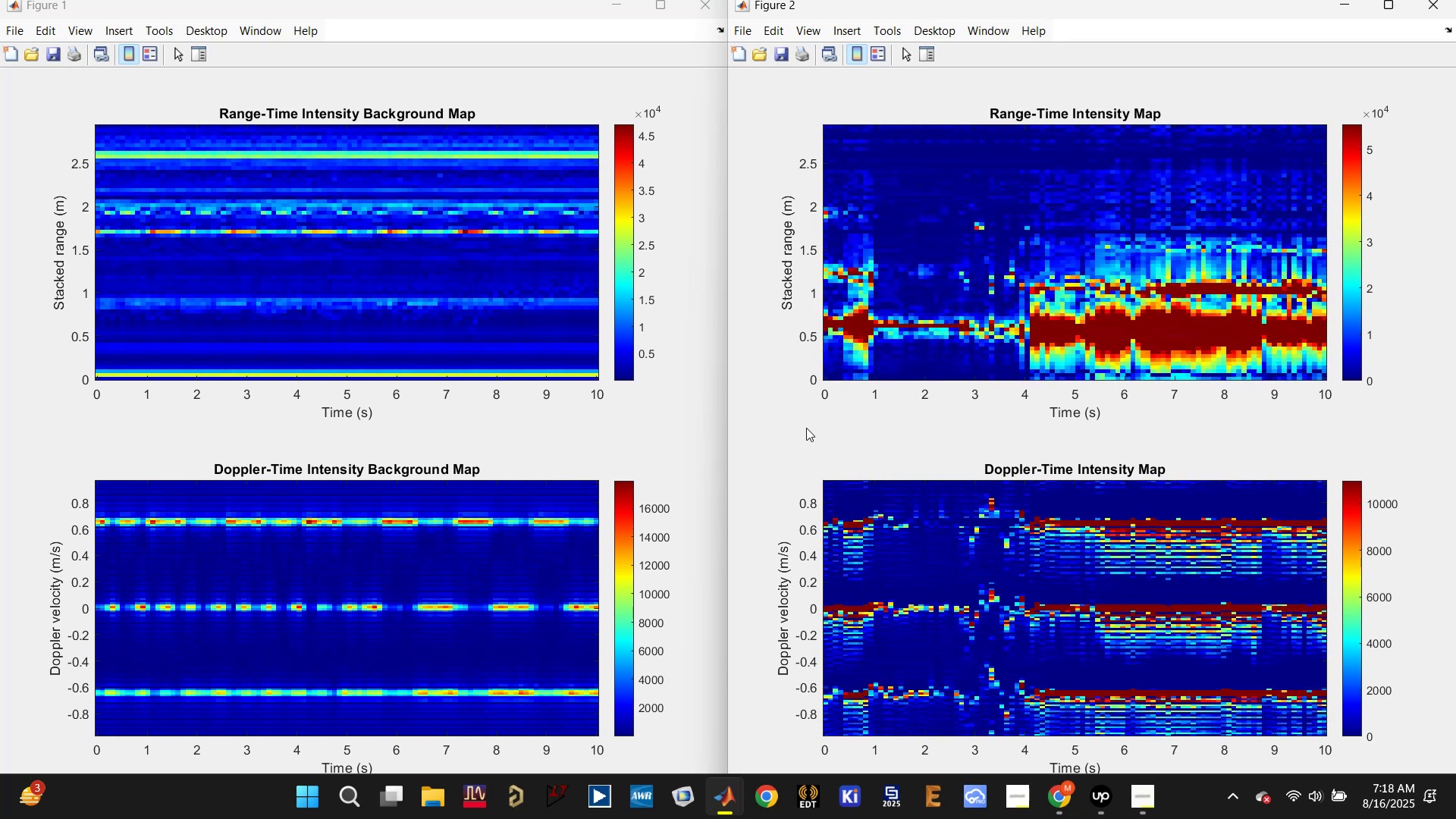 
left_click([1441, 11])
 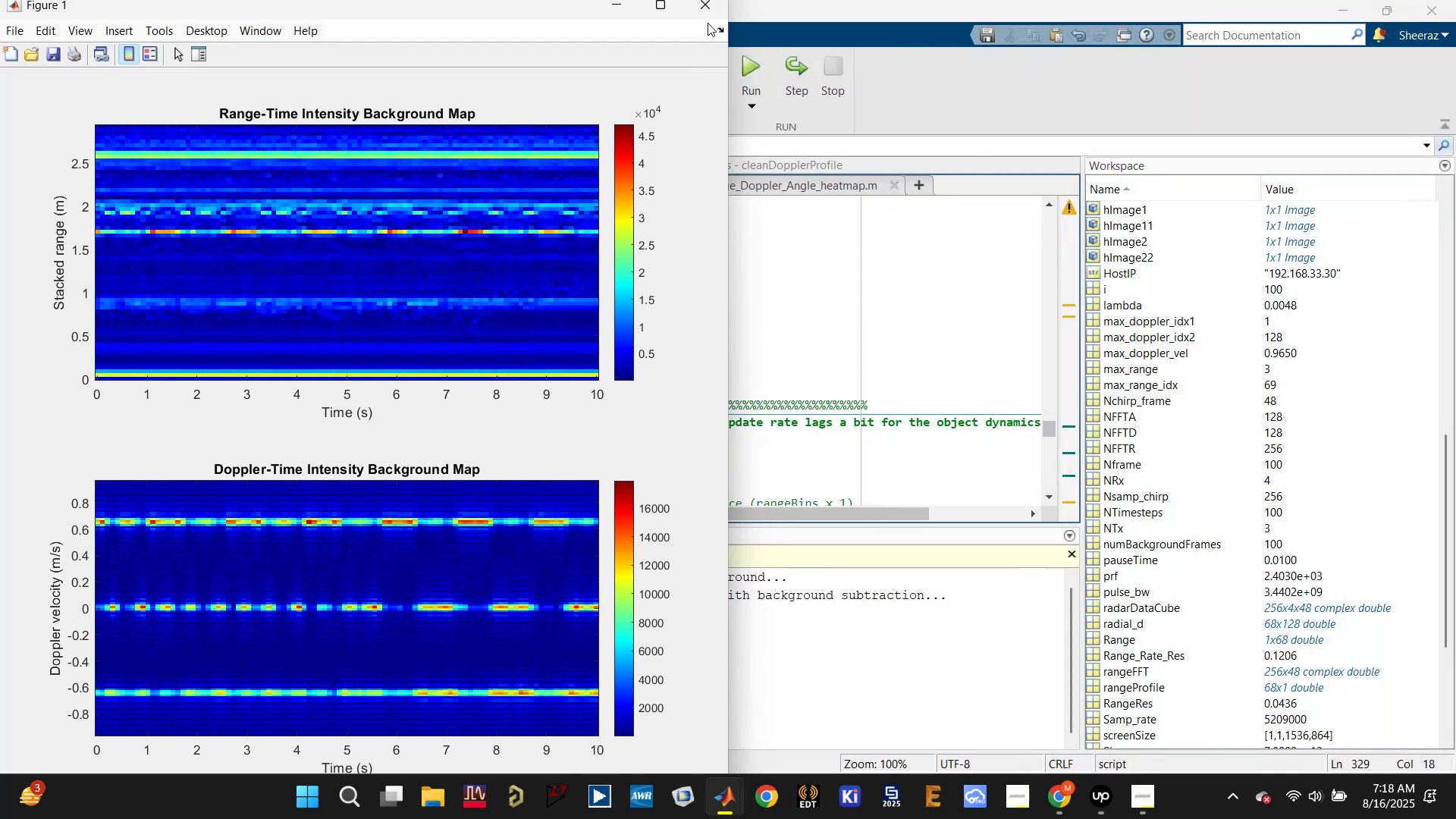 
left_click([706, 9])
 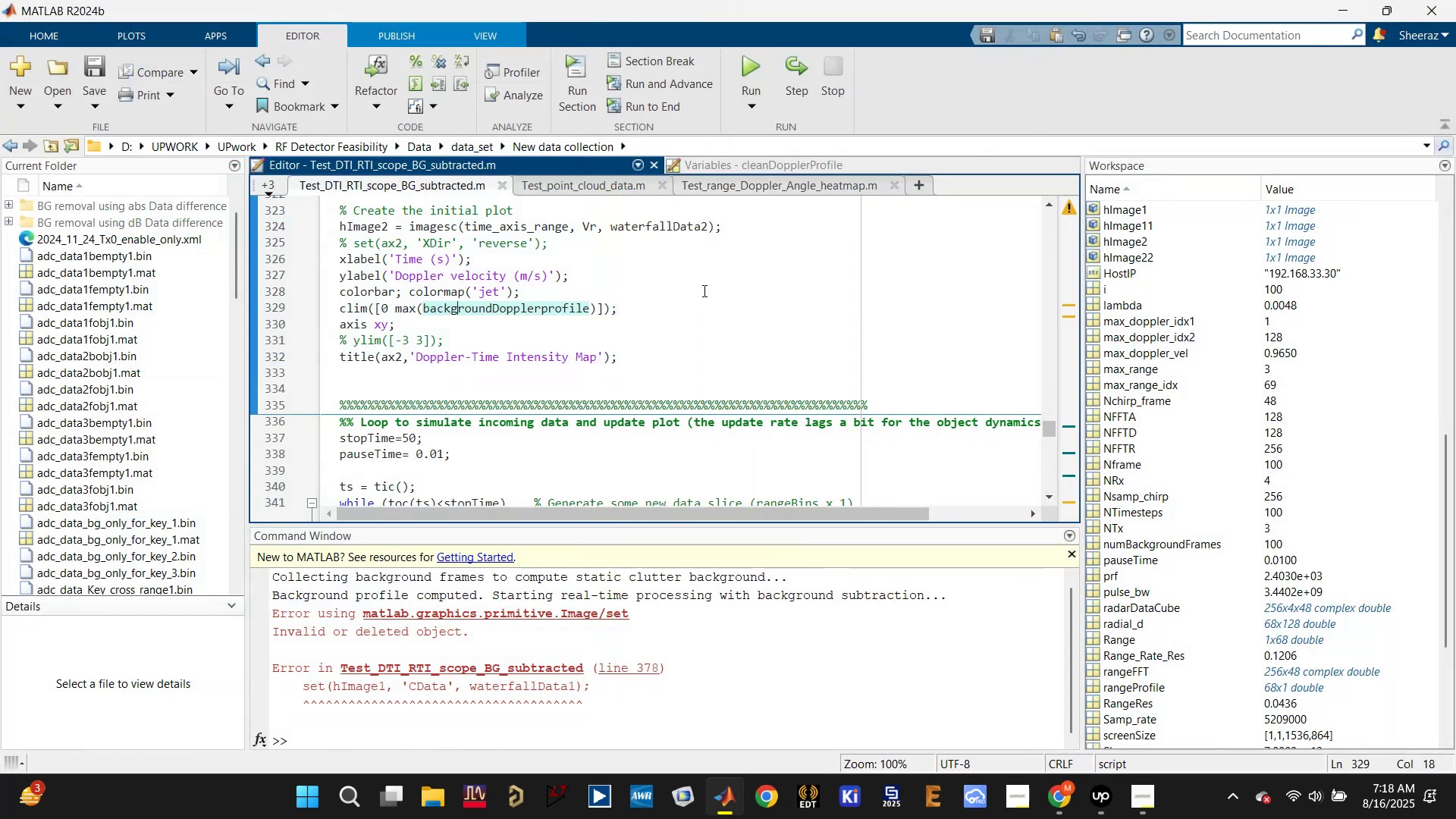 
left_click([704, 295])
 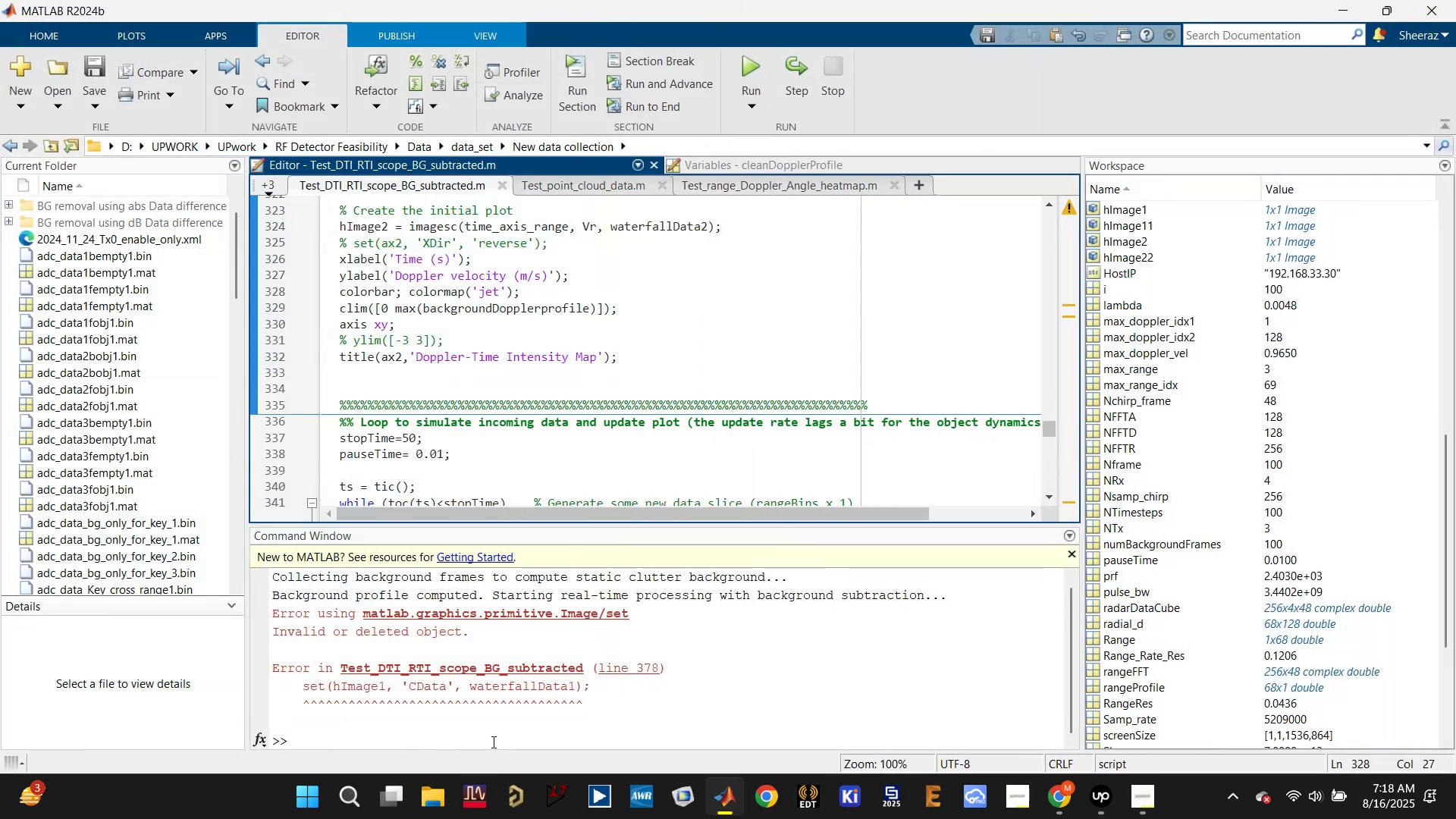 
left_click([490, 740])
 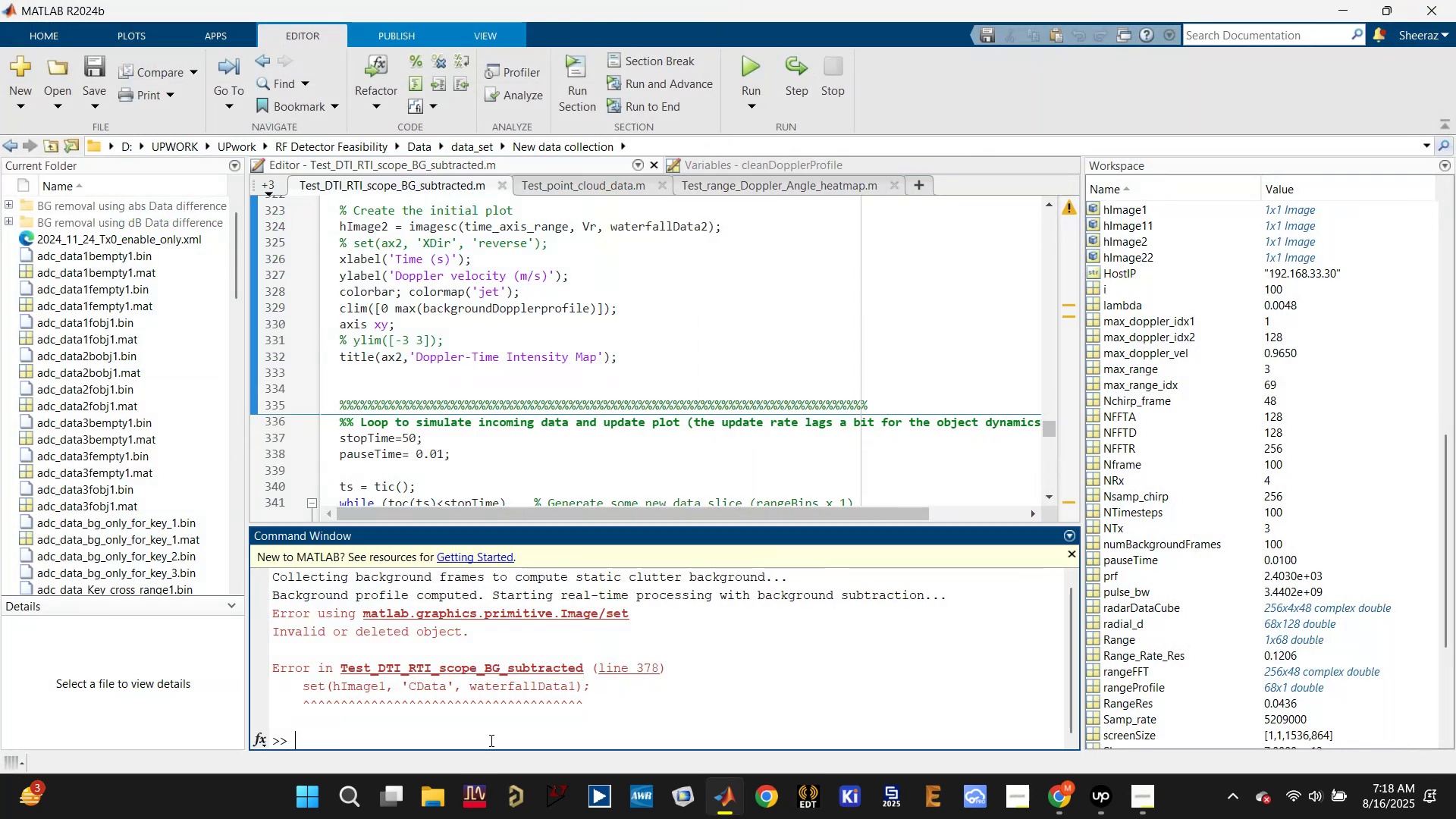 
type(dca.release;)
 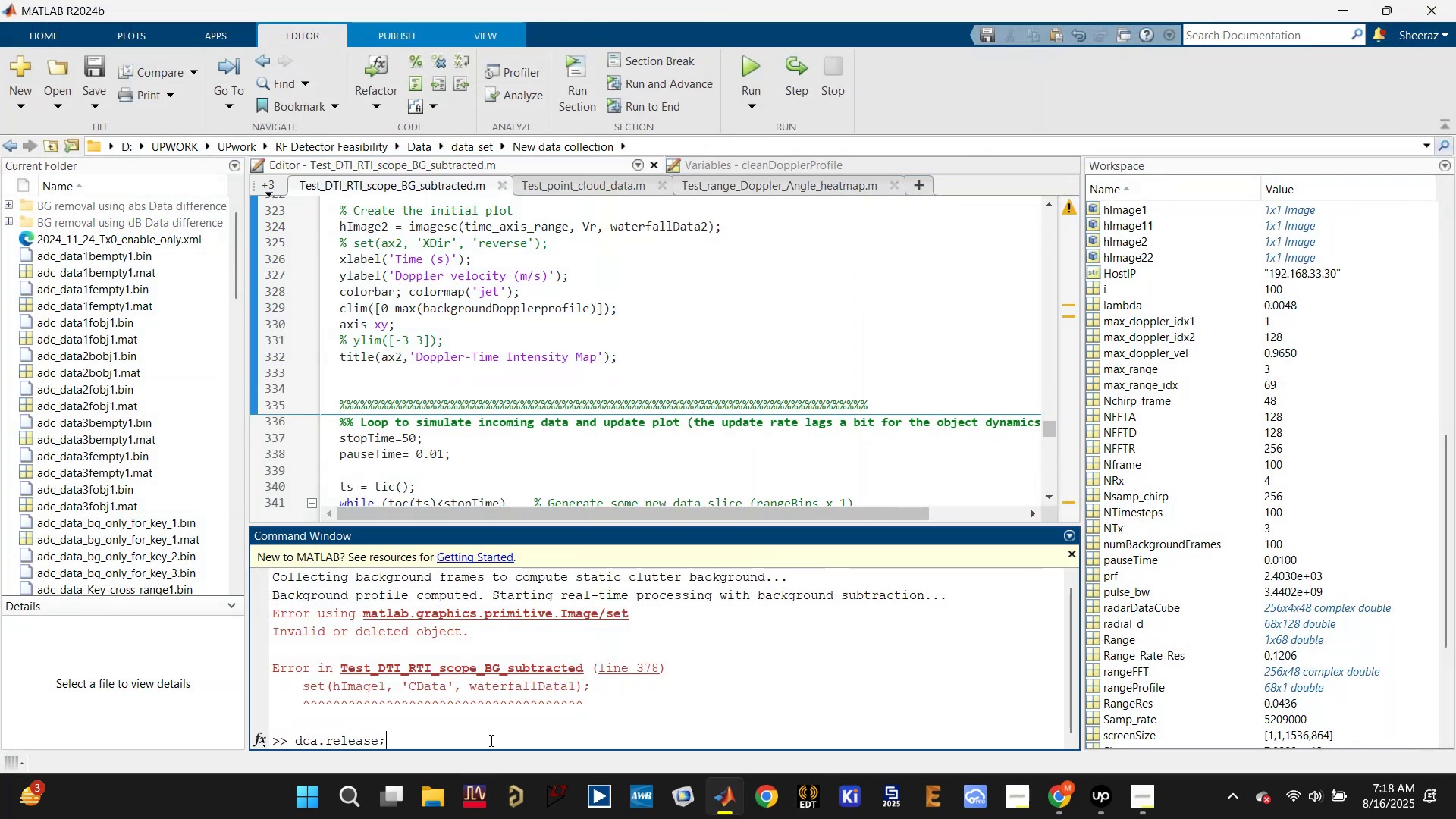 
key(Enter)
 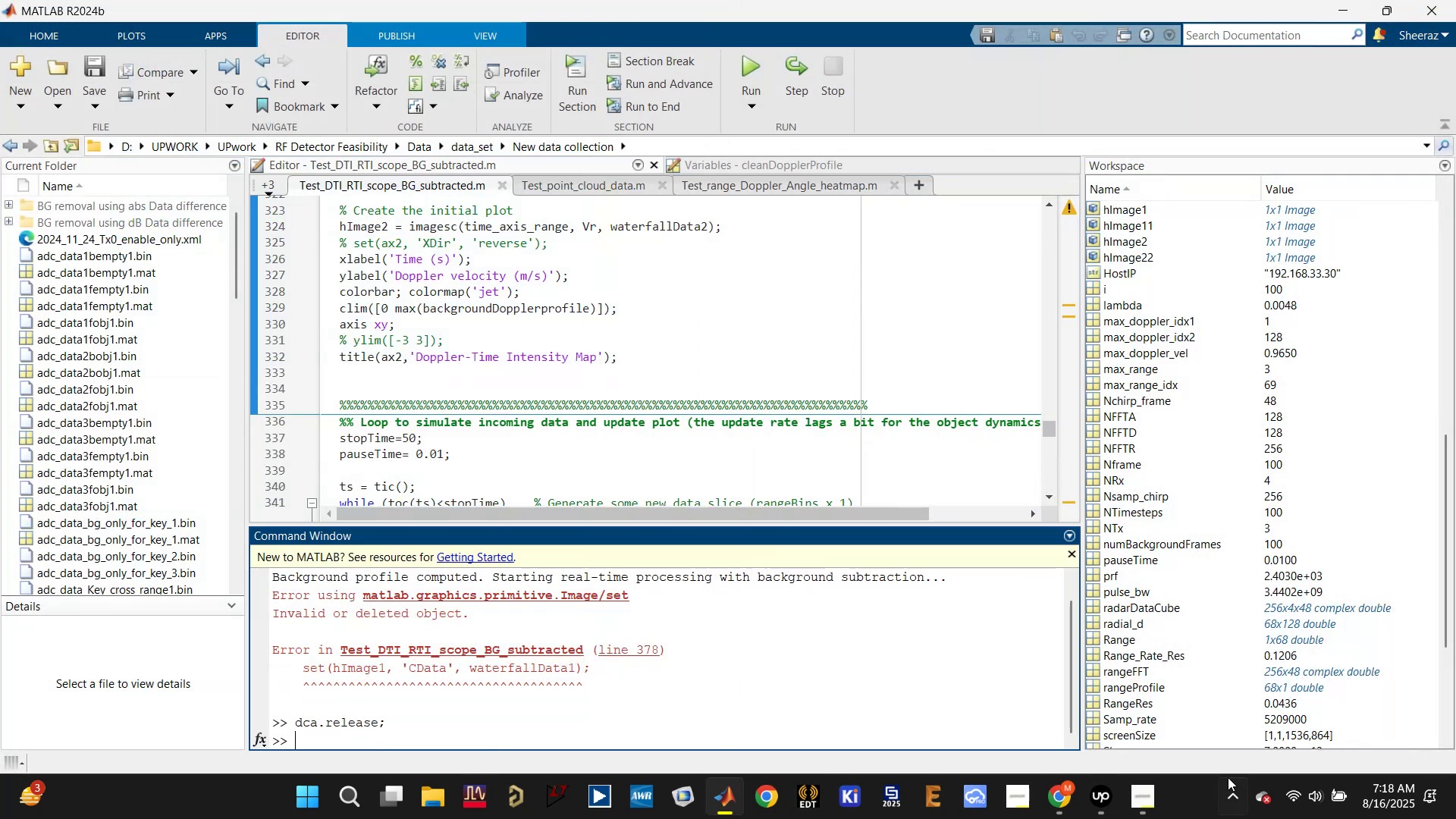 
left_click([1098, 788])
 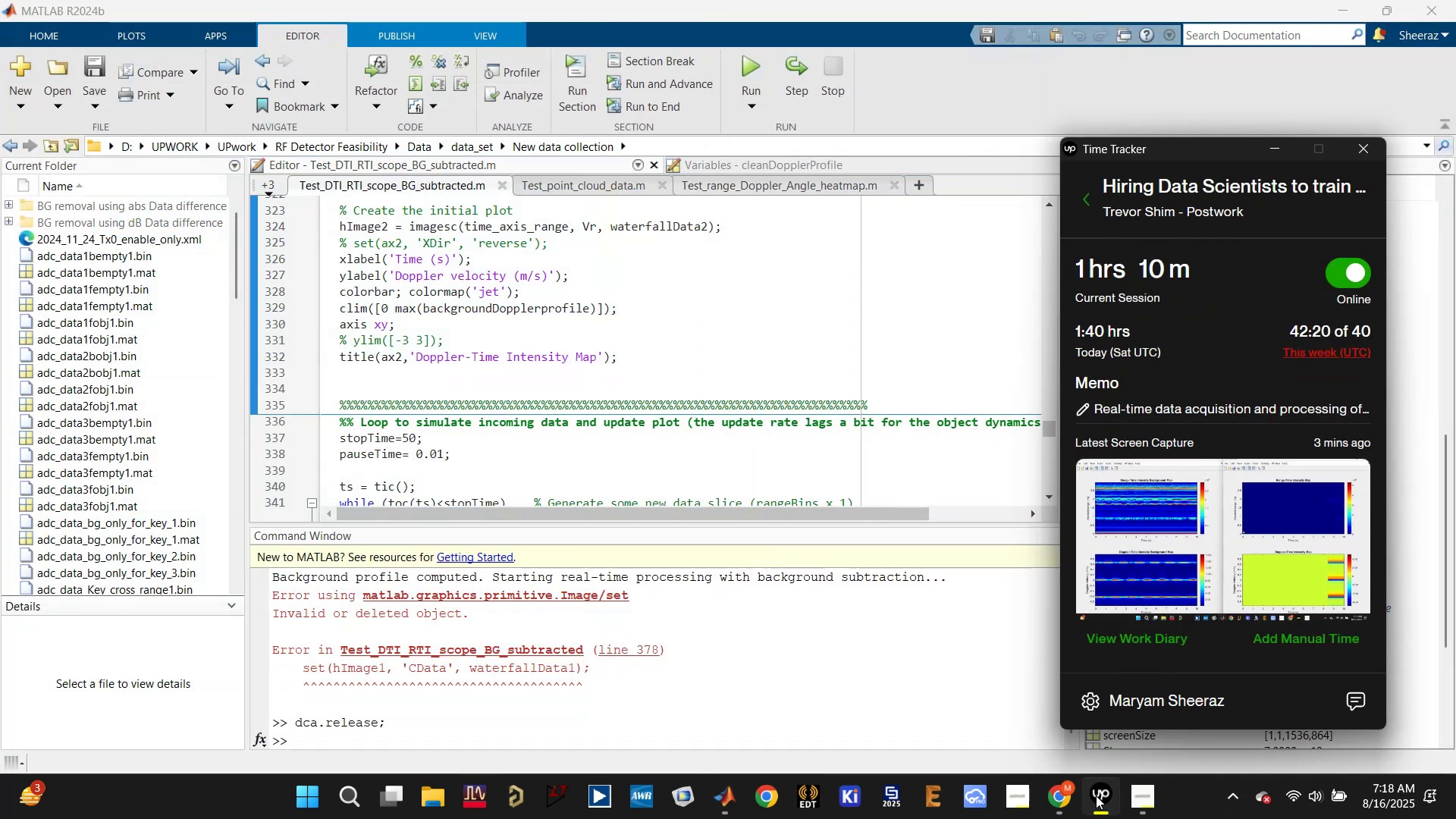 
left_click([1096, 798])
 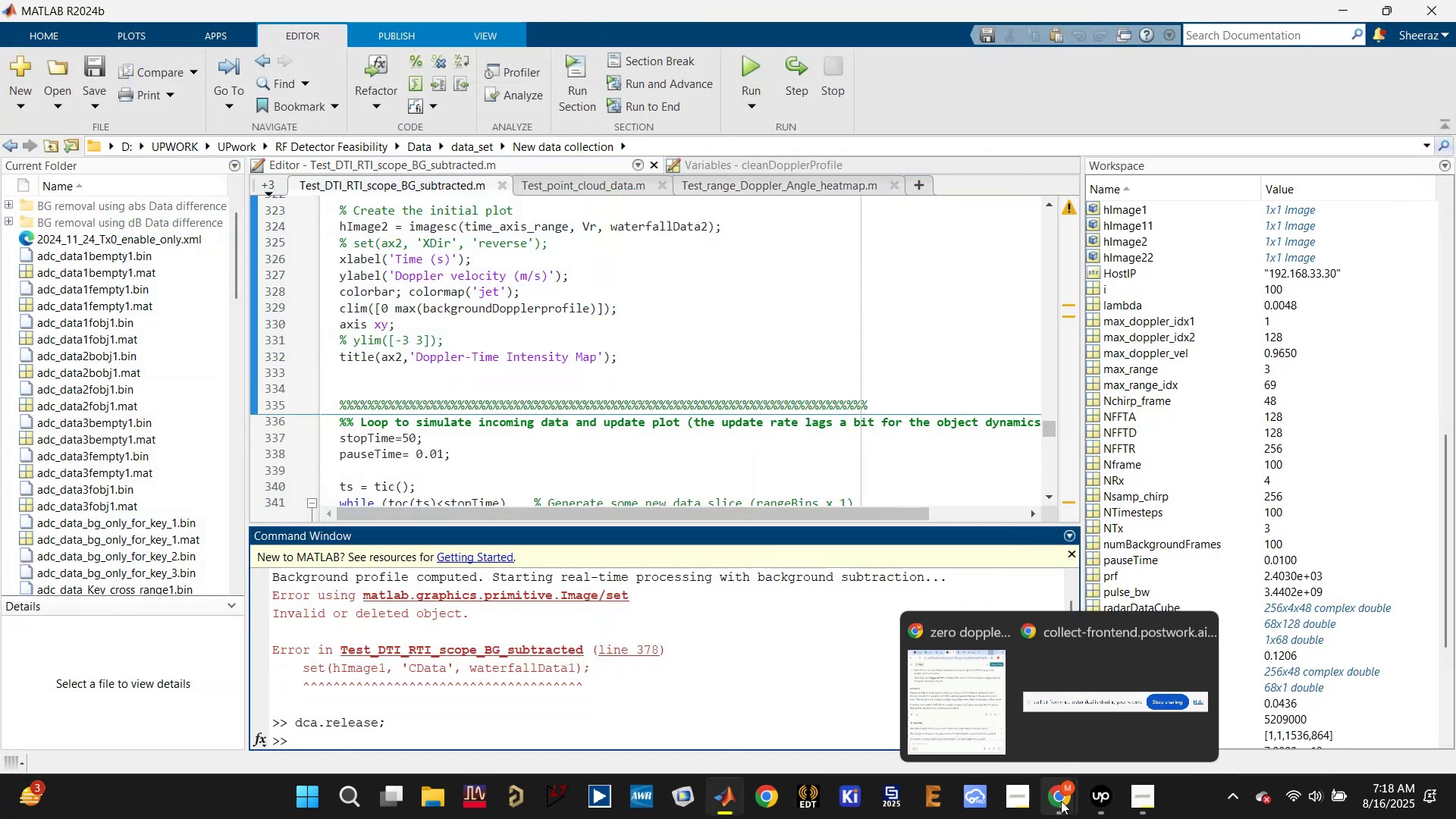 